 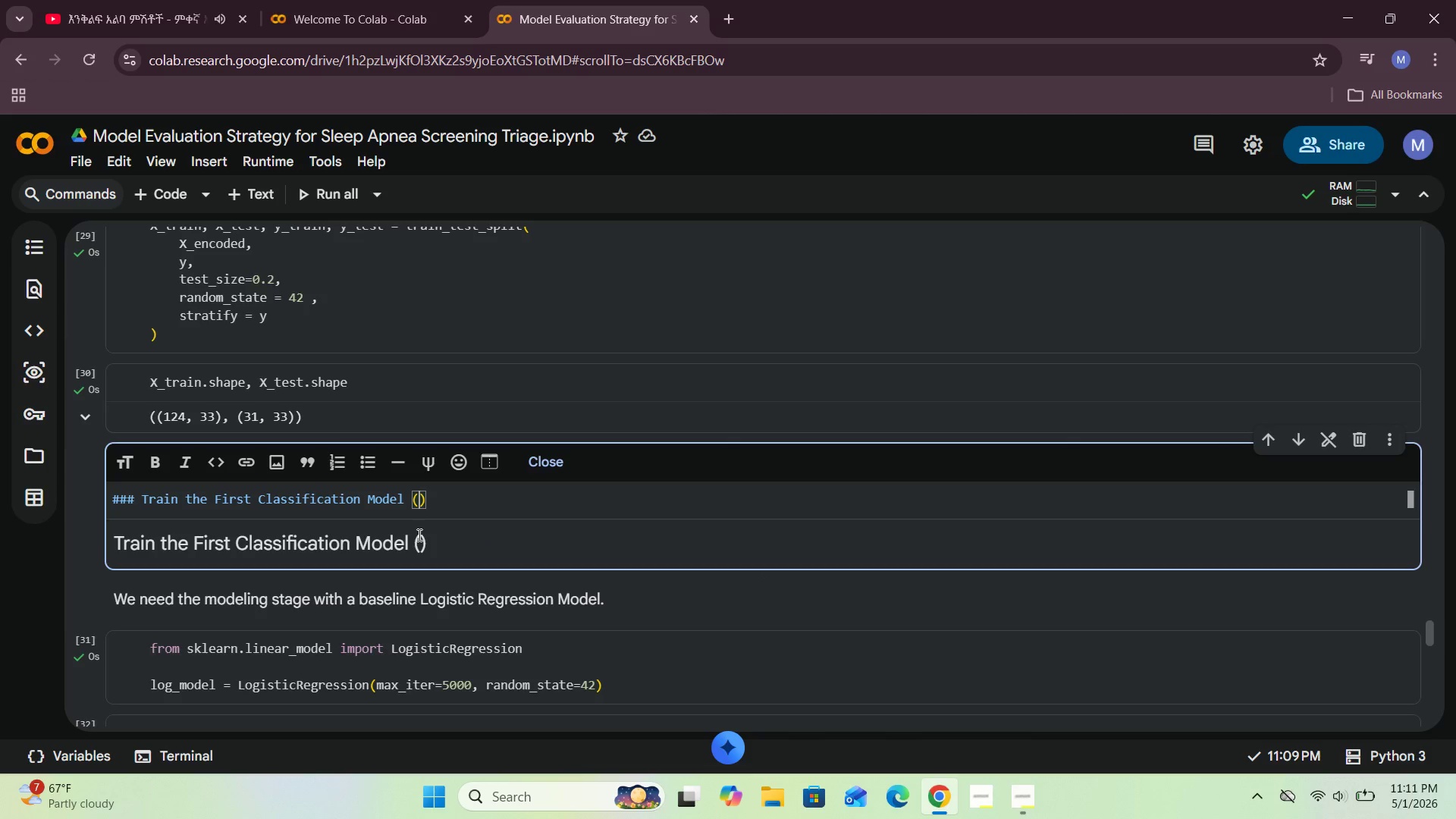 
key(Control+V)
 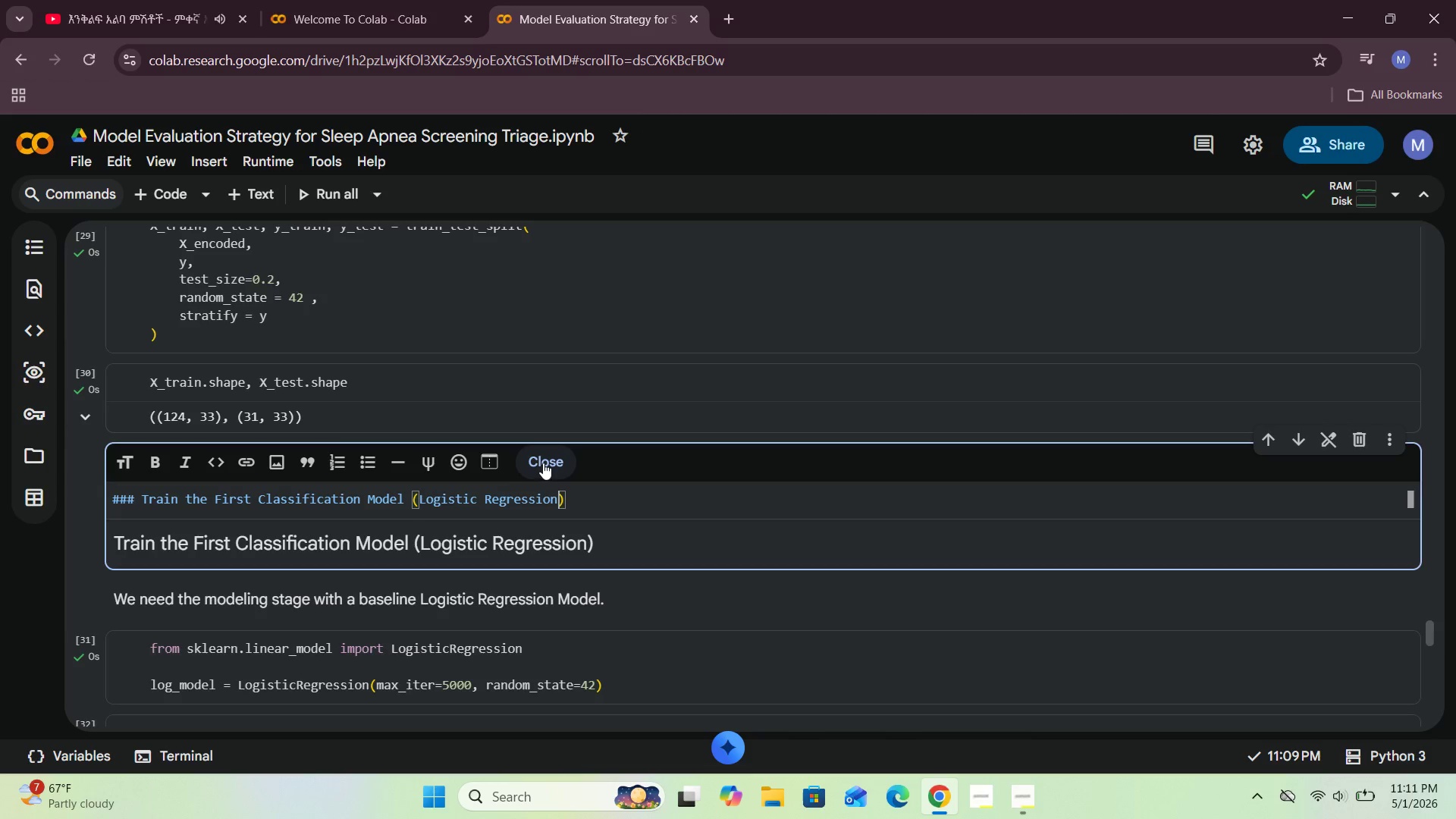 
left_click([543, 463])
 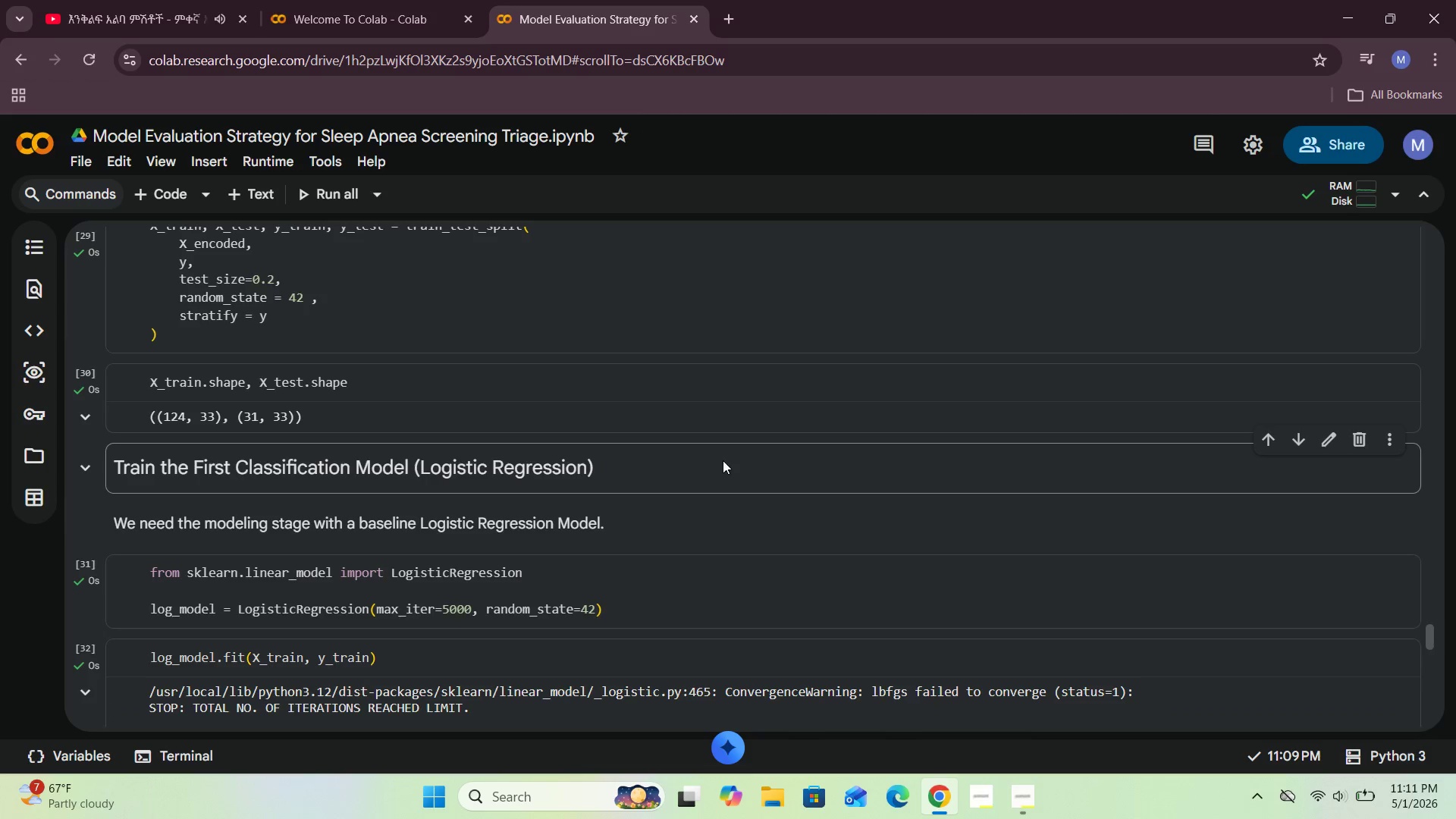 
scroll: coordinate [726, 466], scroll_direction: down, amount: 12.0
 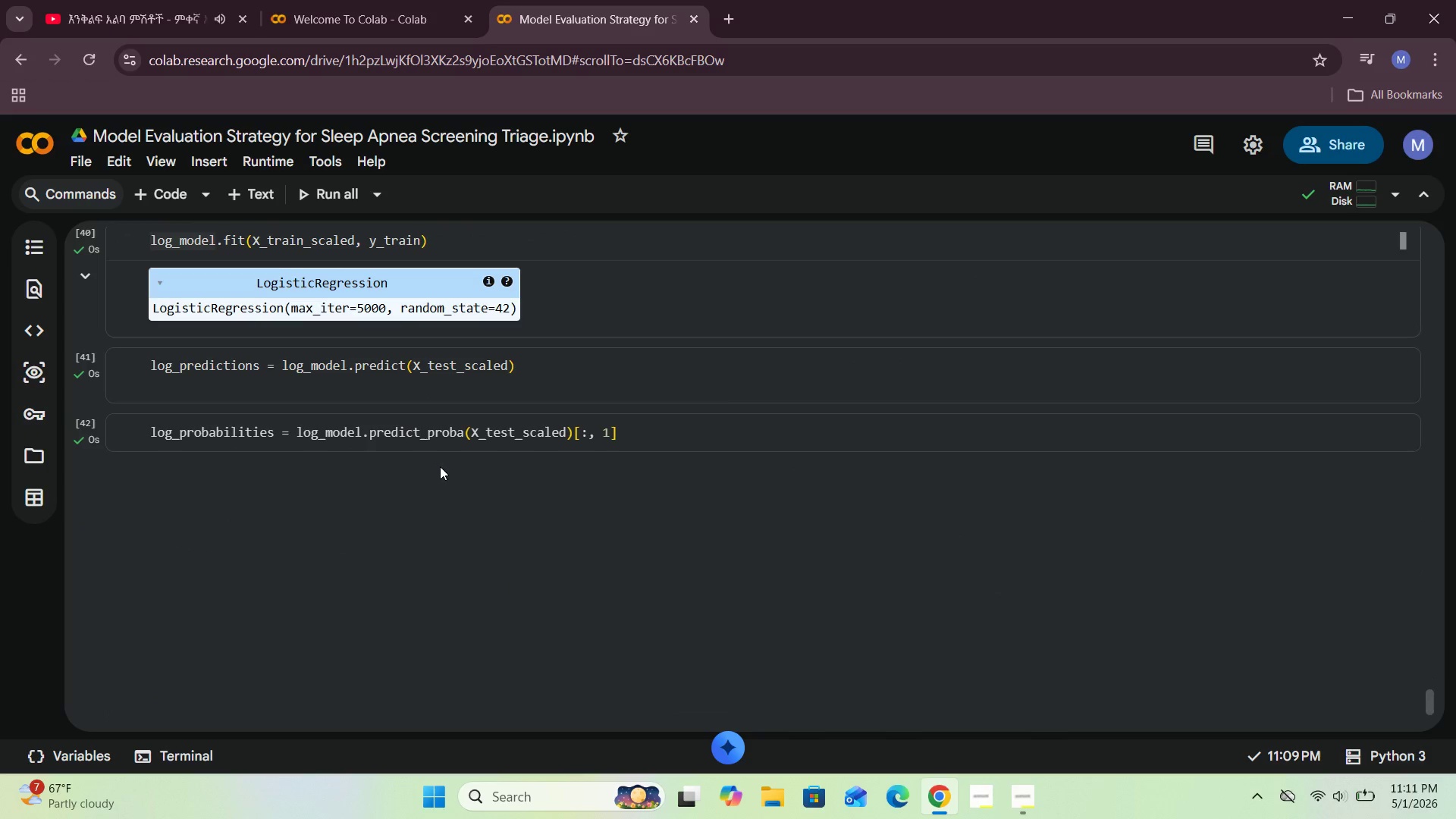 
wait(5.98)
 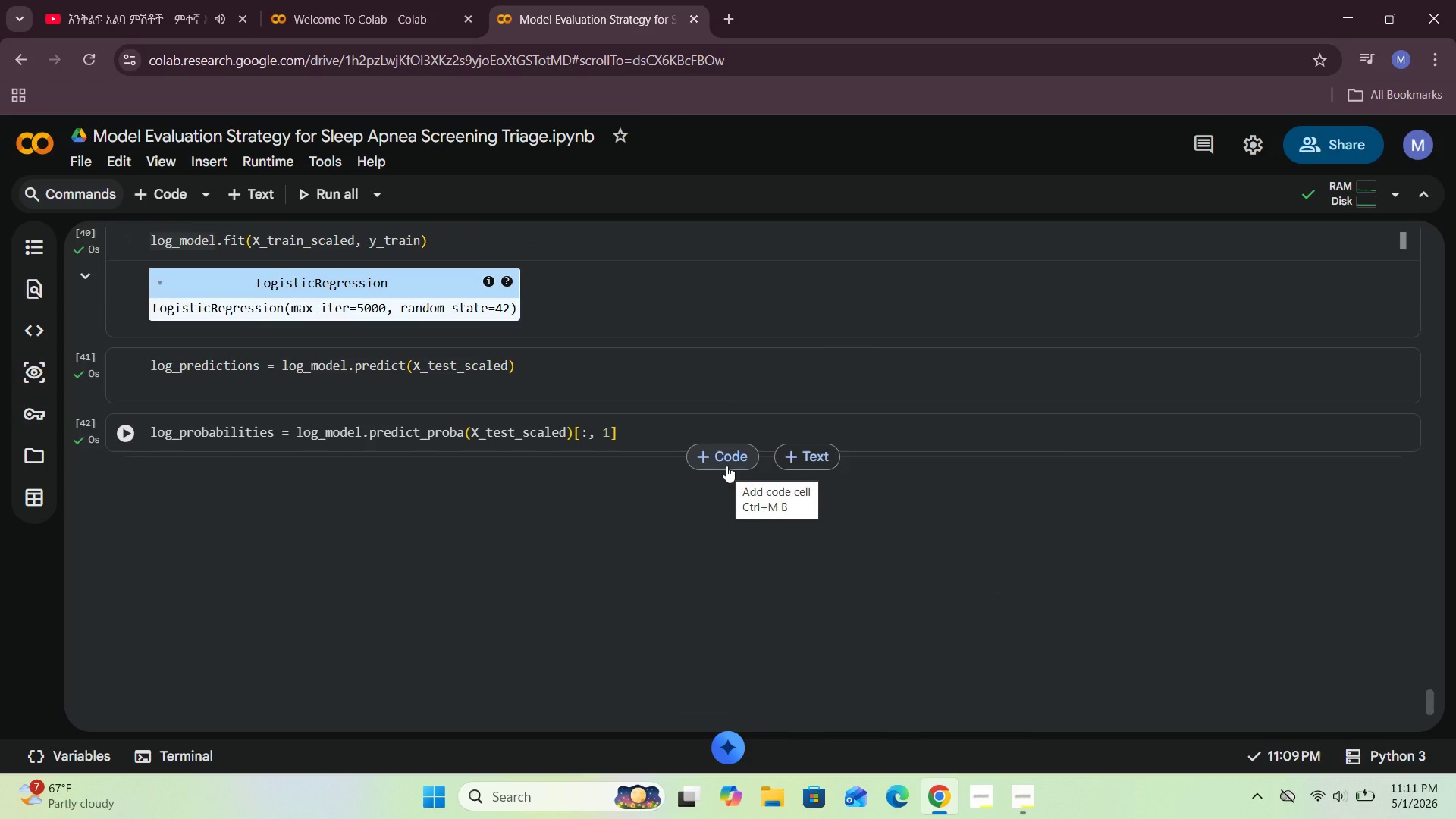 
left_click([683, 430])
 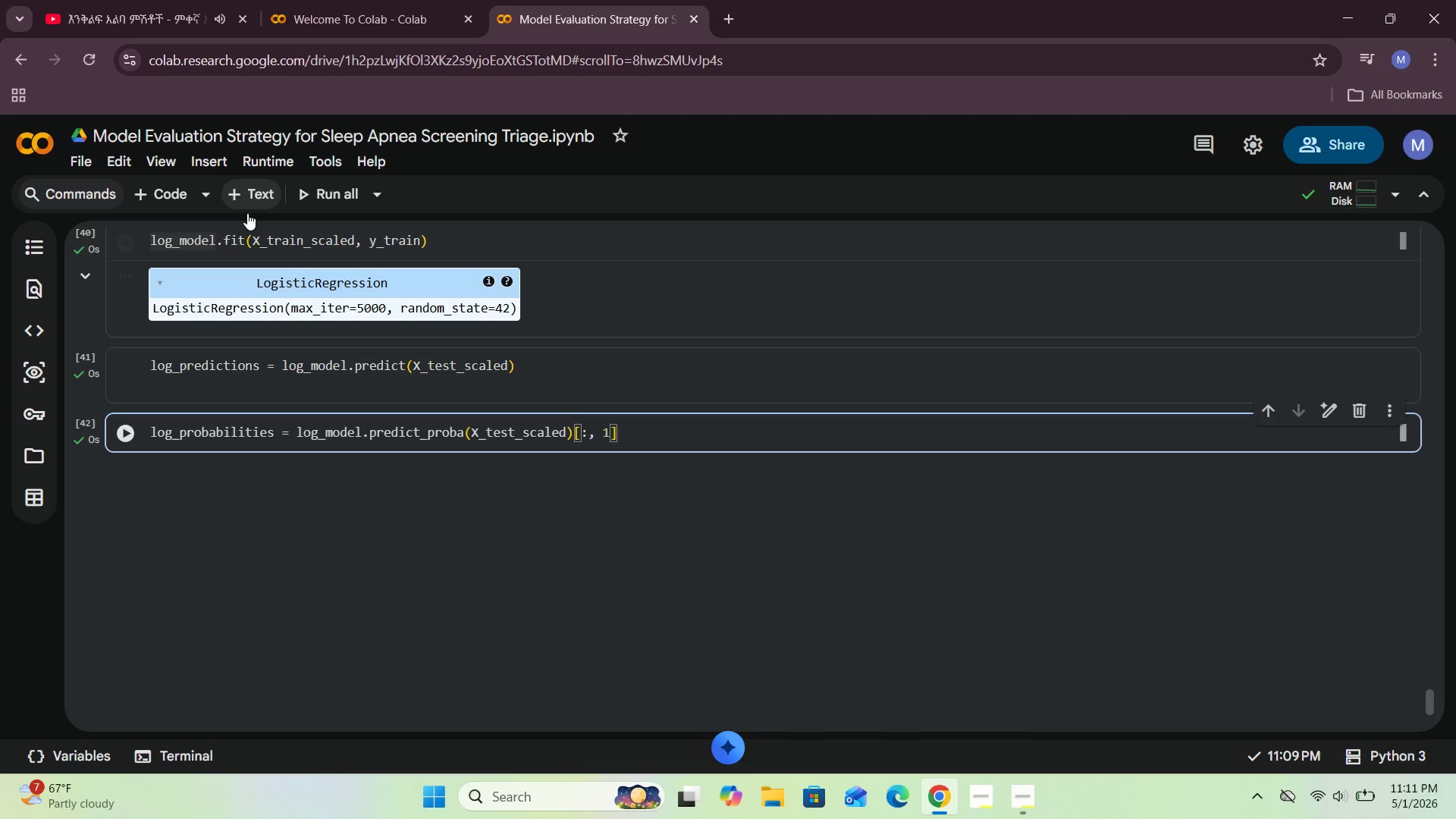 
left_click([253, 197])
 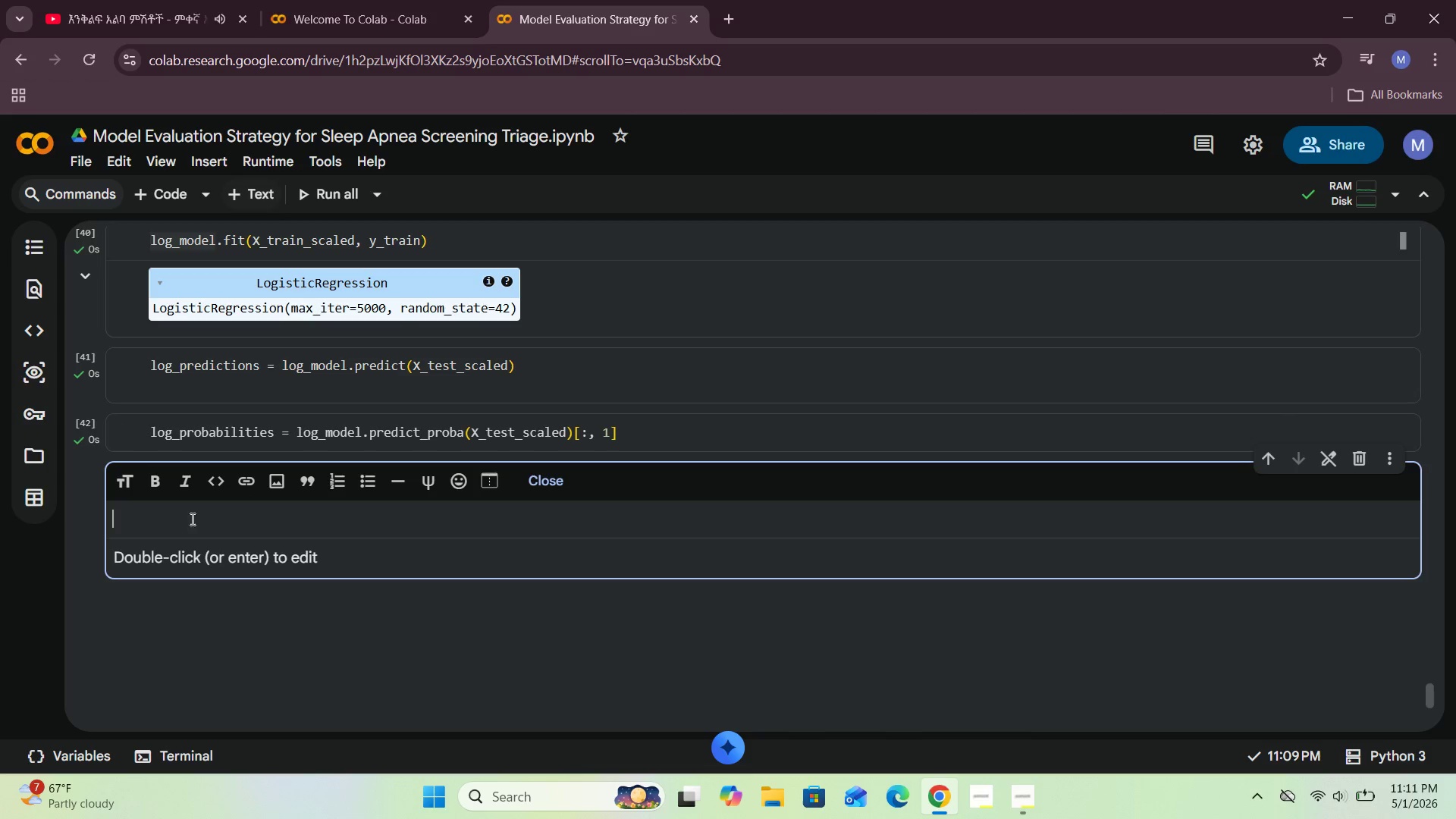 
left_click([180, 518])
 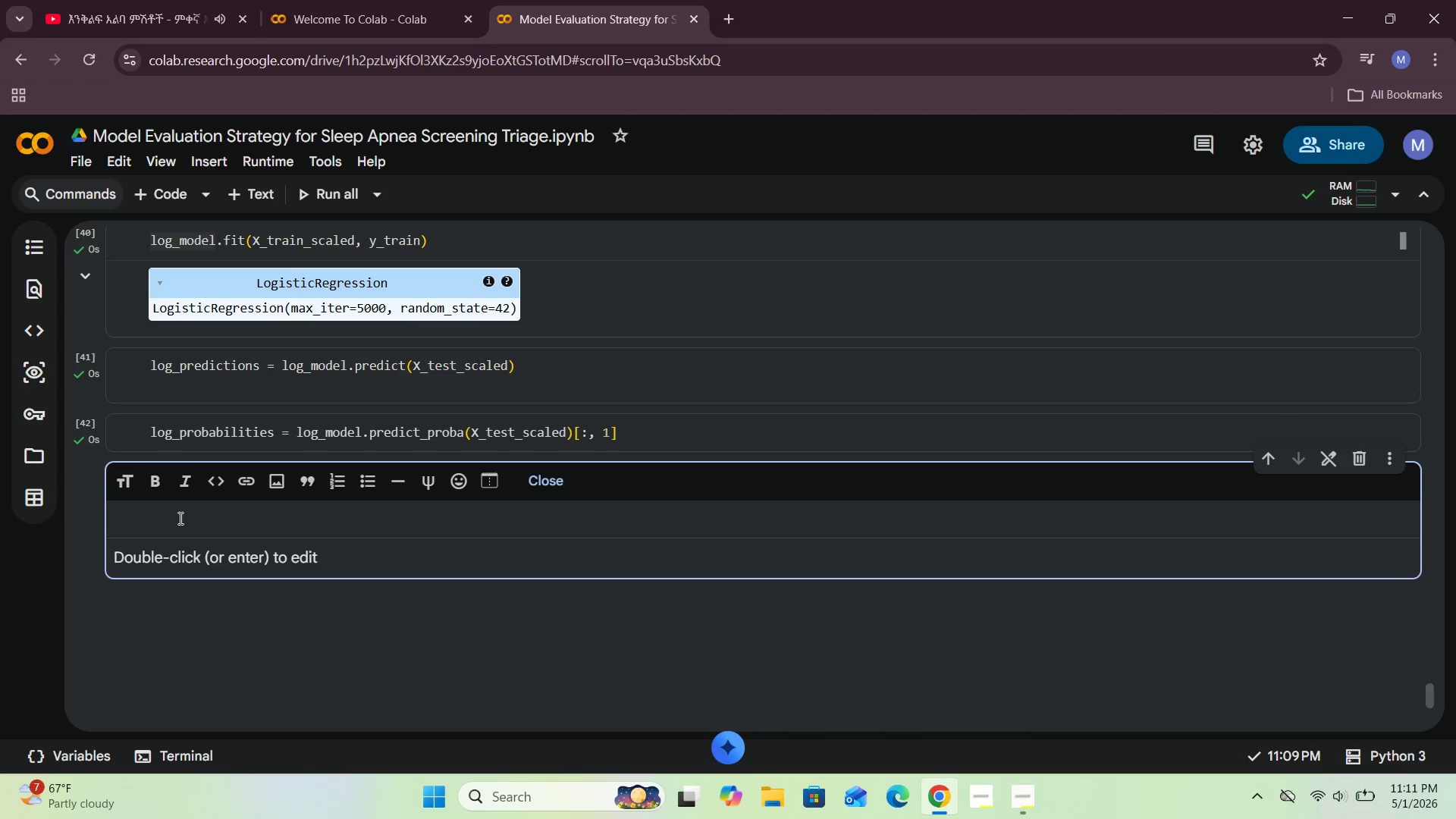 
mouse_move([164, 516])
 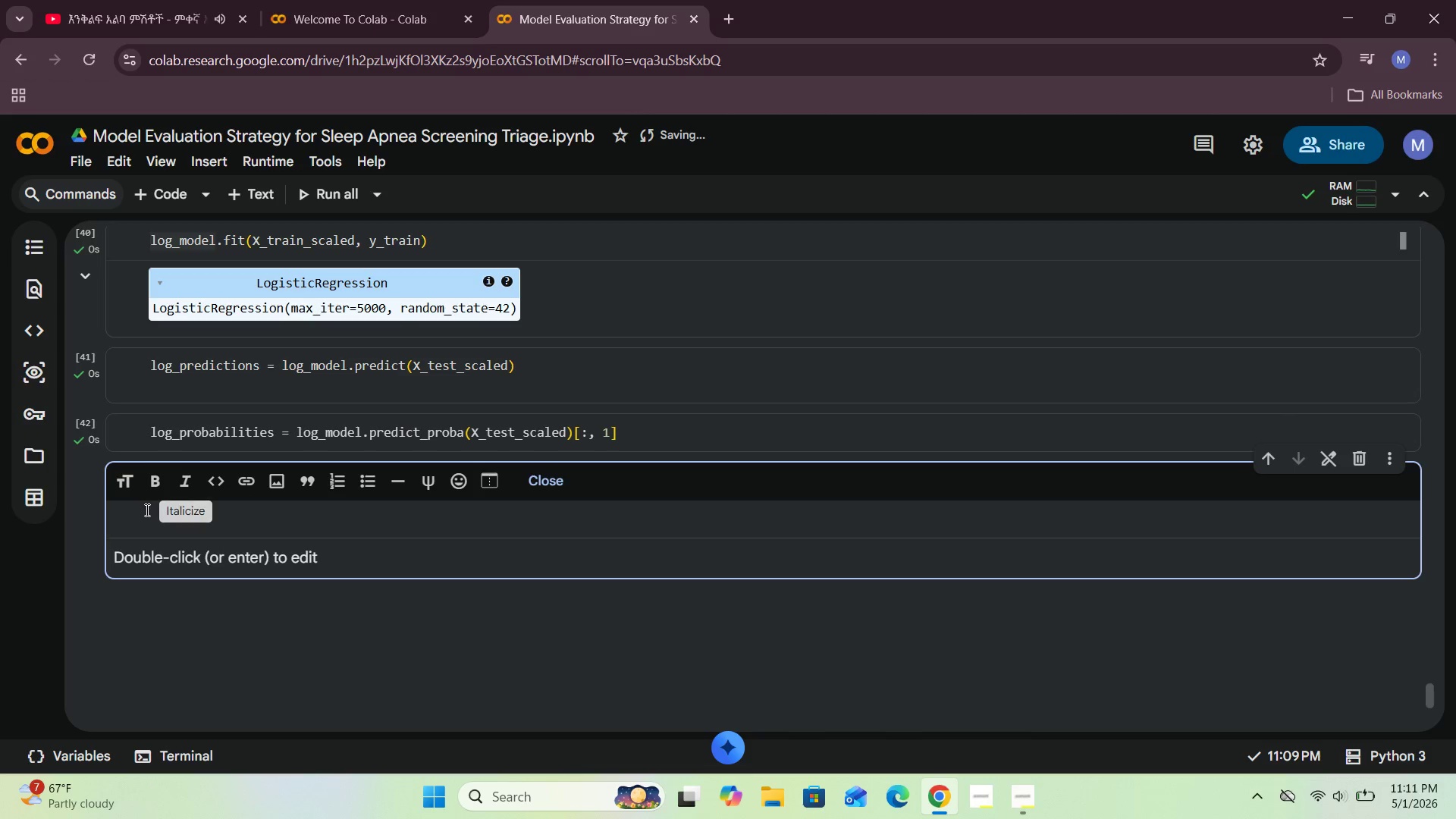 
left_click([146, 510])
 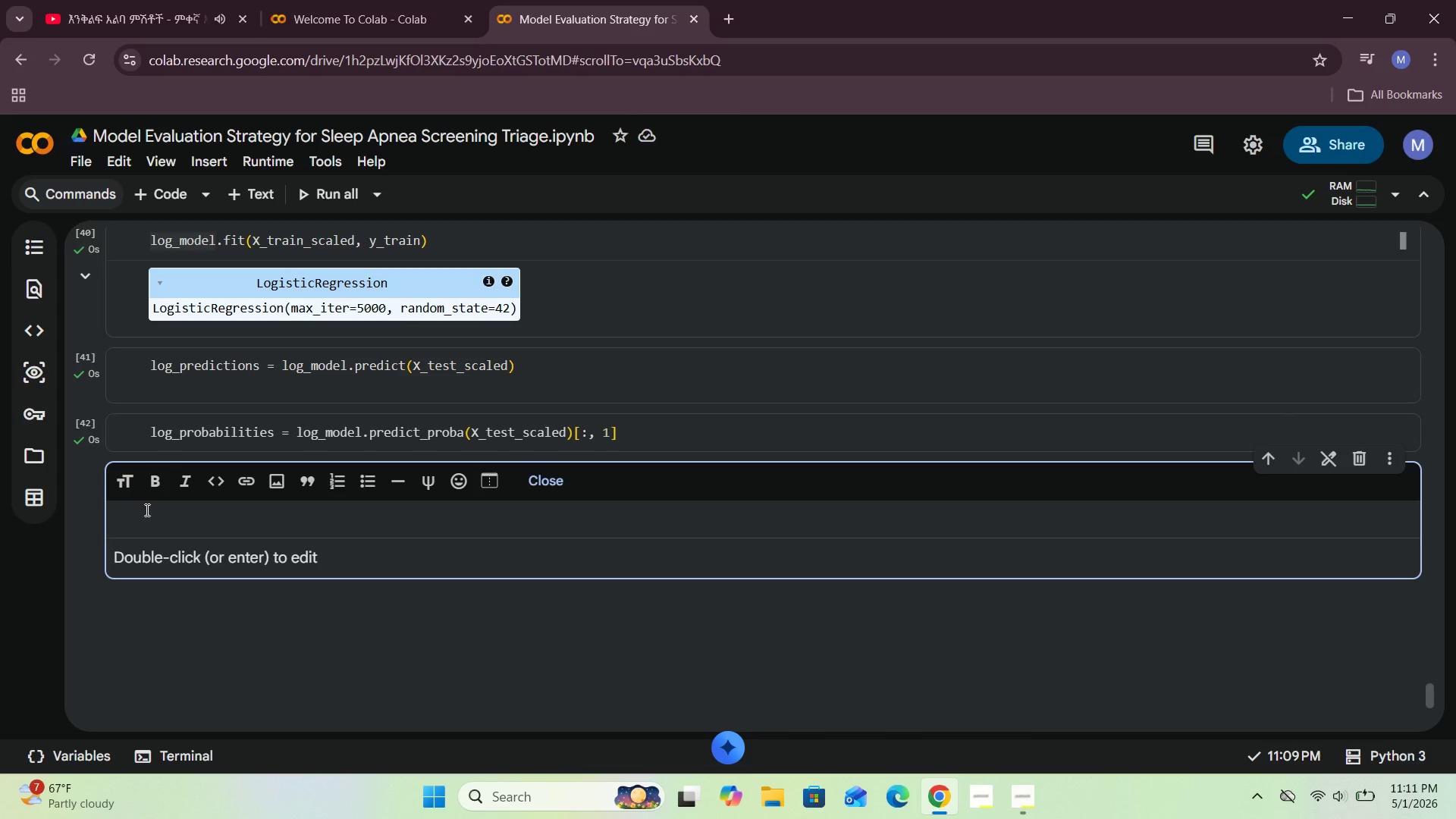 
key(CapsLock)
 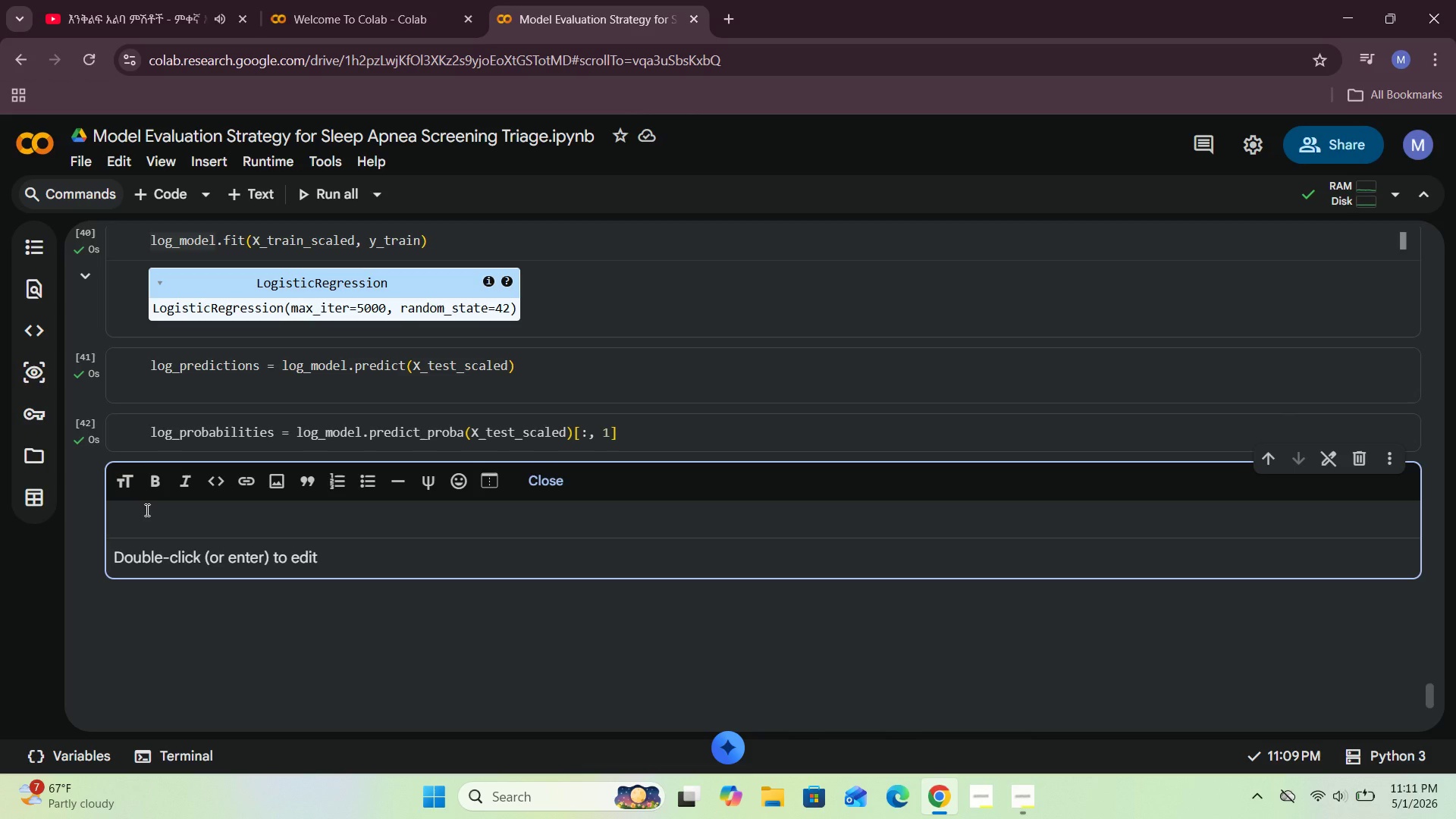 
key(E)
 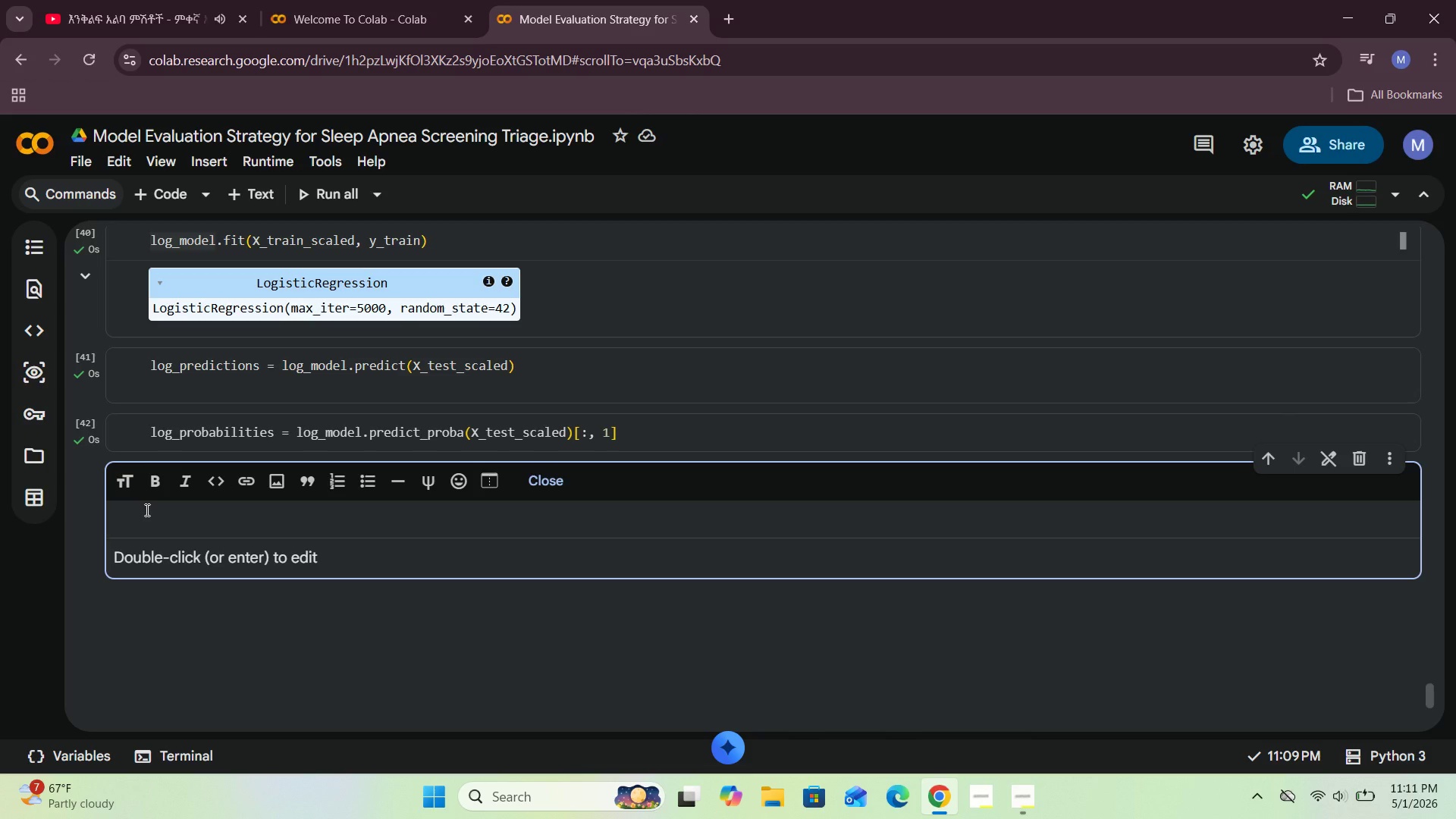 
key(CapsLock)
 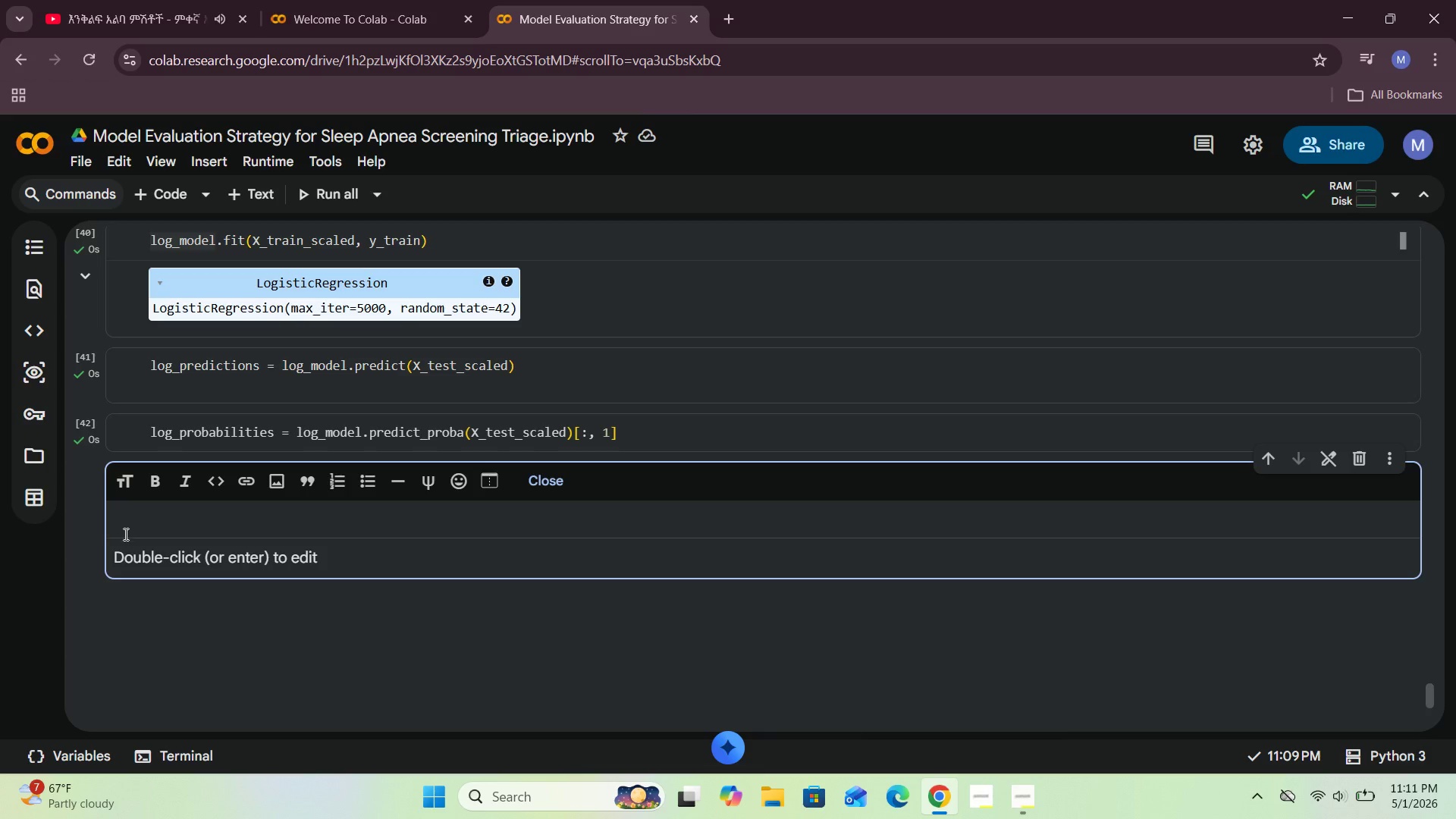 
left_click([124, 534])
 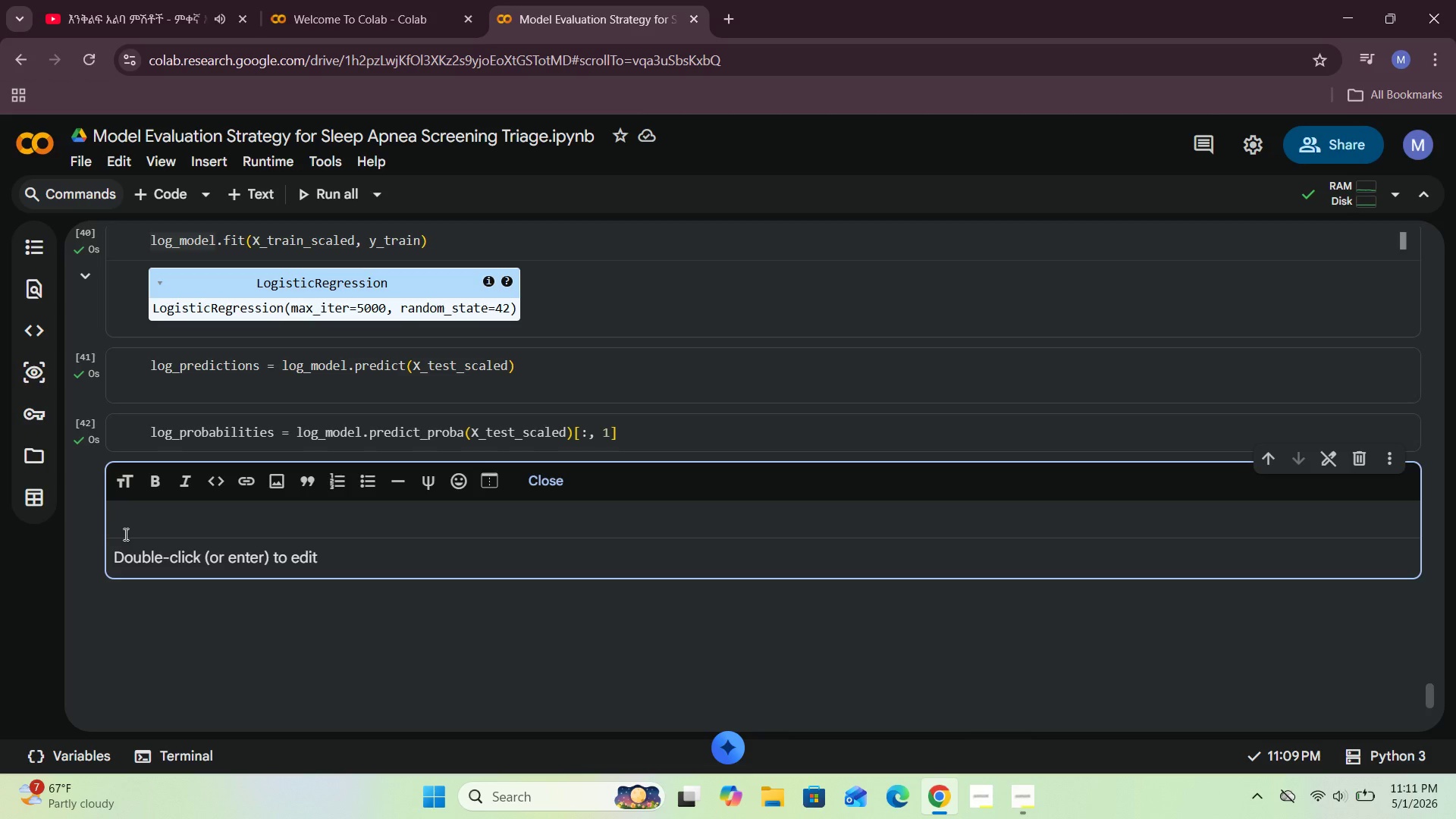 
type(Evaluation for the Logistic Regression Model )
 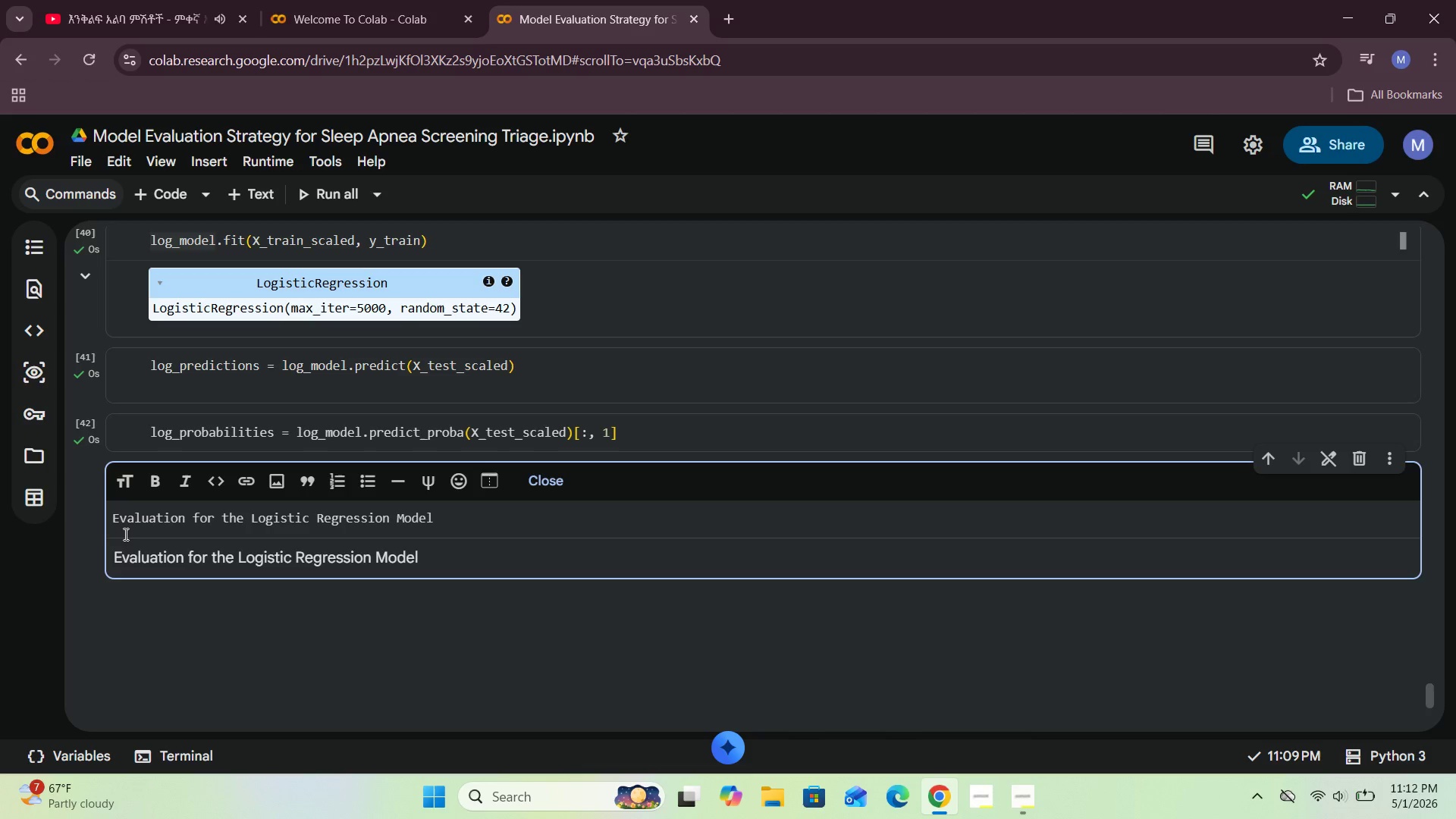 
hold_key(key=ArrowLeft, duration=1.5)
 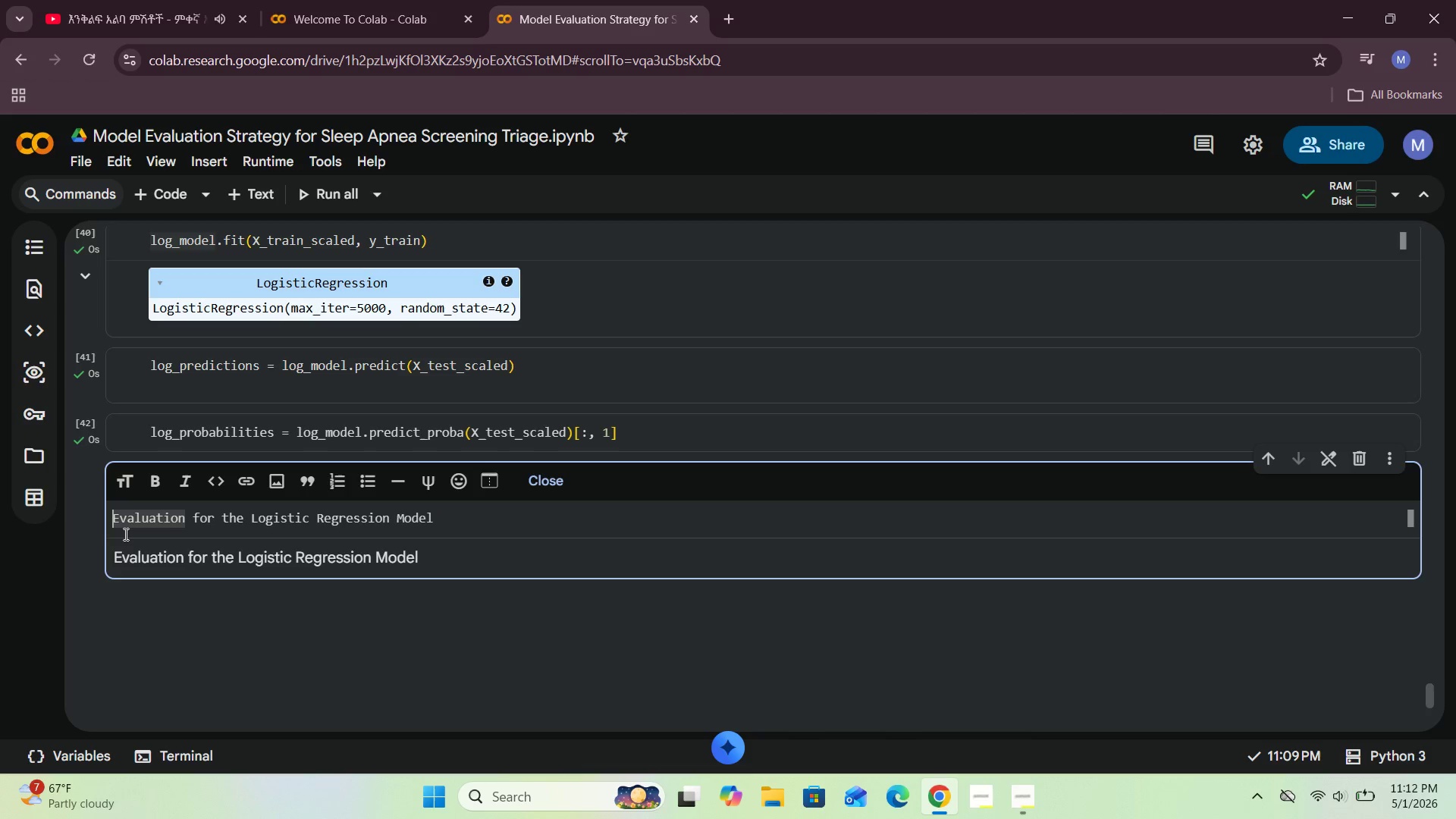 
hold_key(key=ArrowLeft, duration=0.48)
 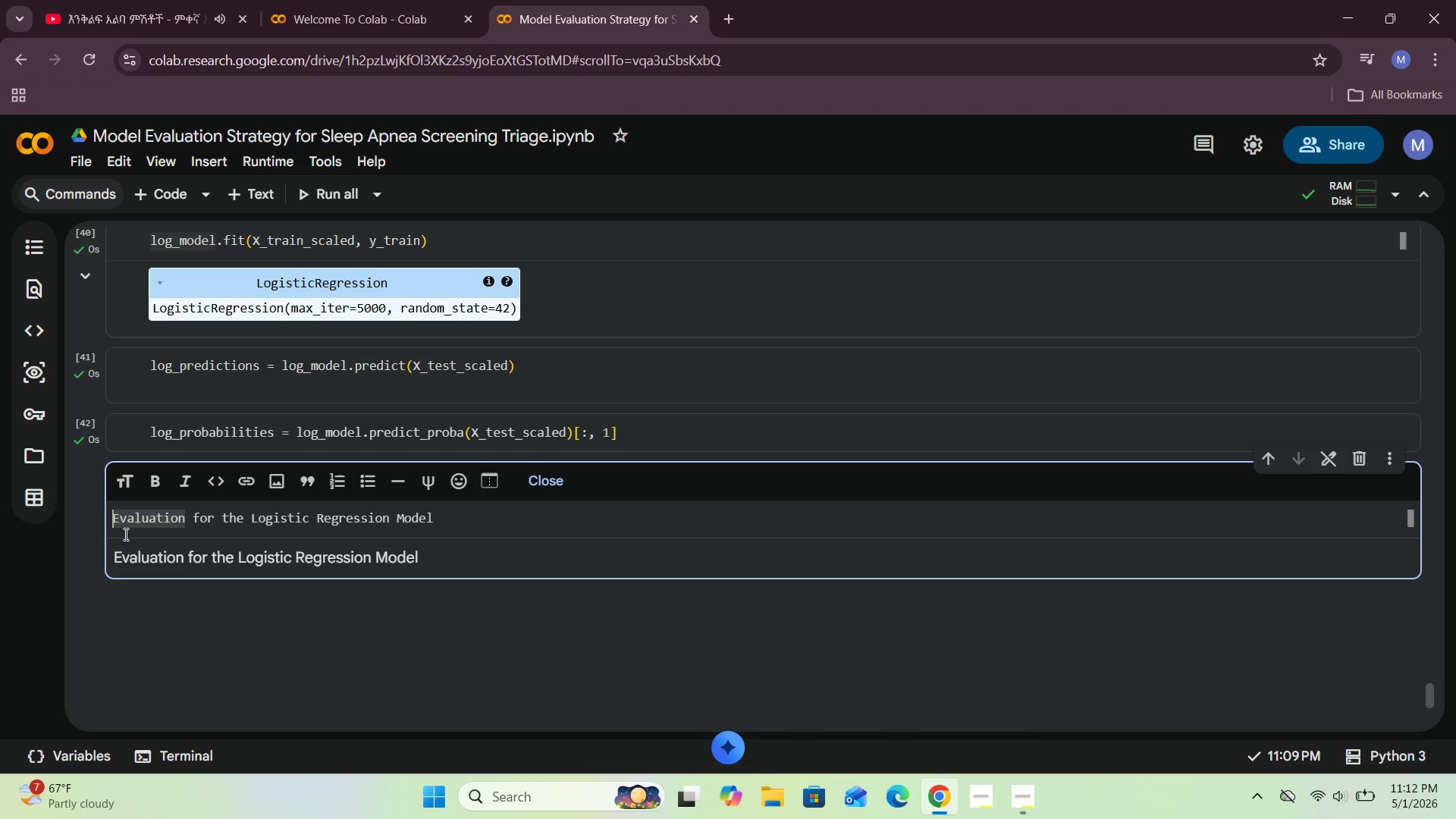 
type(## )
 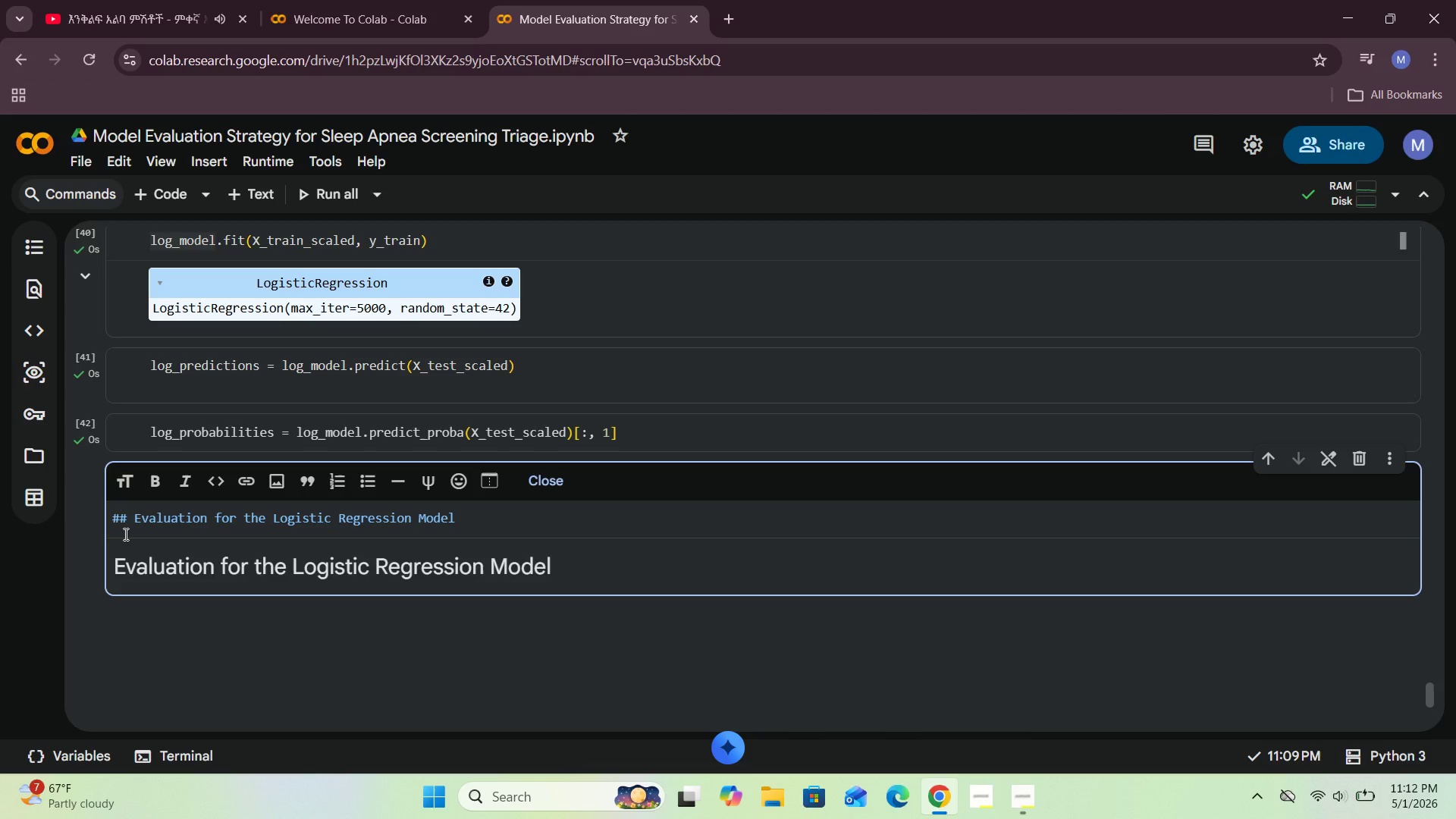 
key(Enter)
 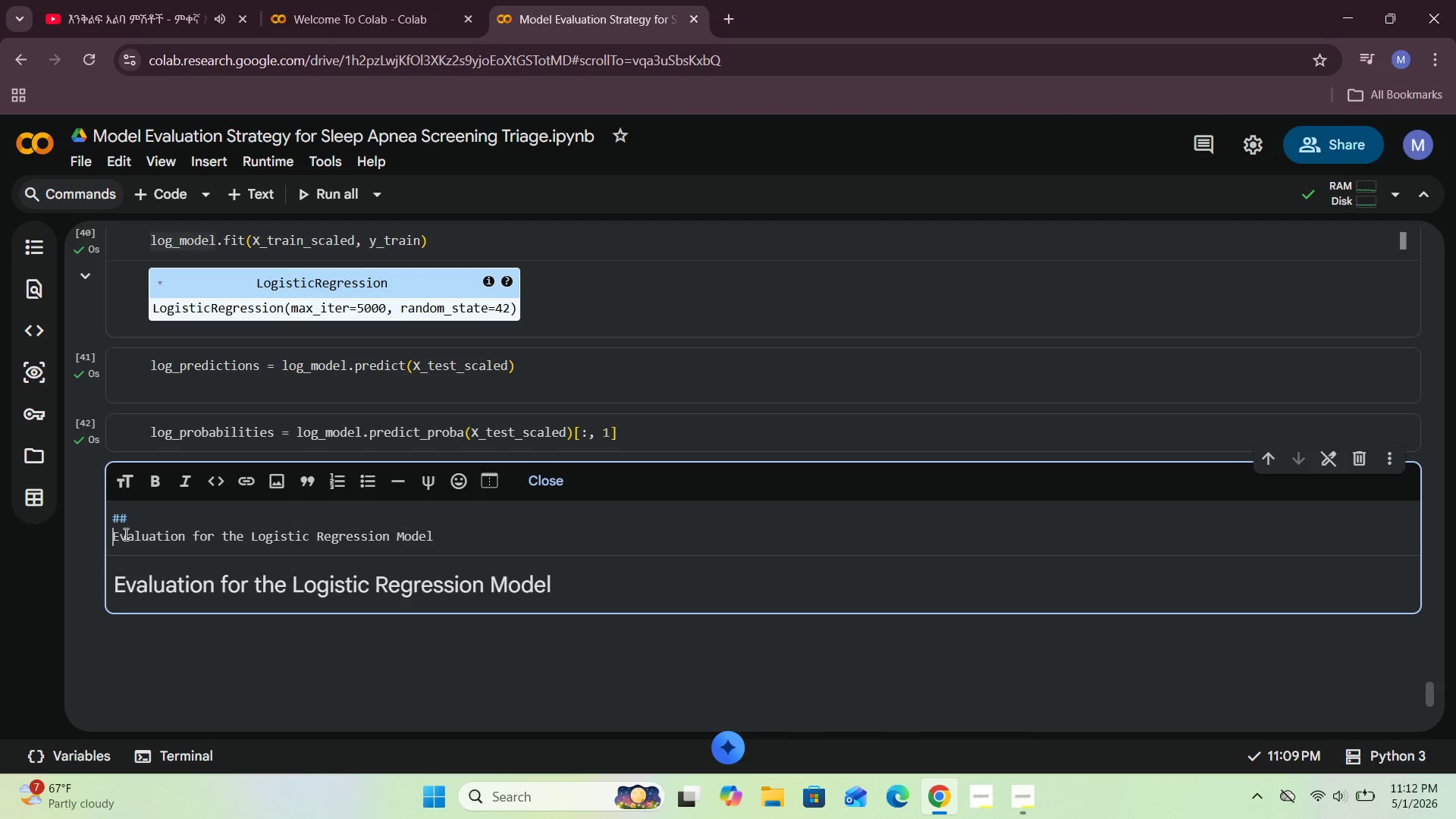 
key(Shift+ShiftRight)
 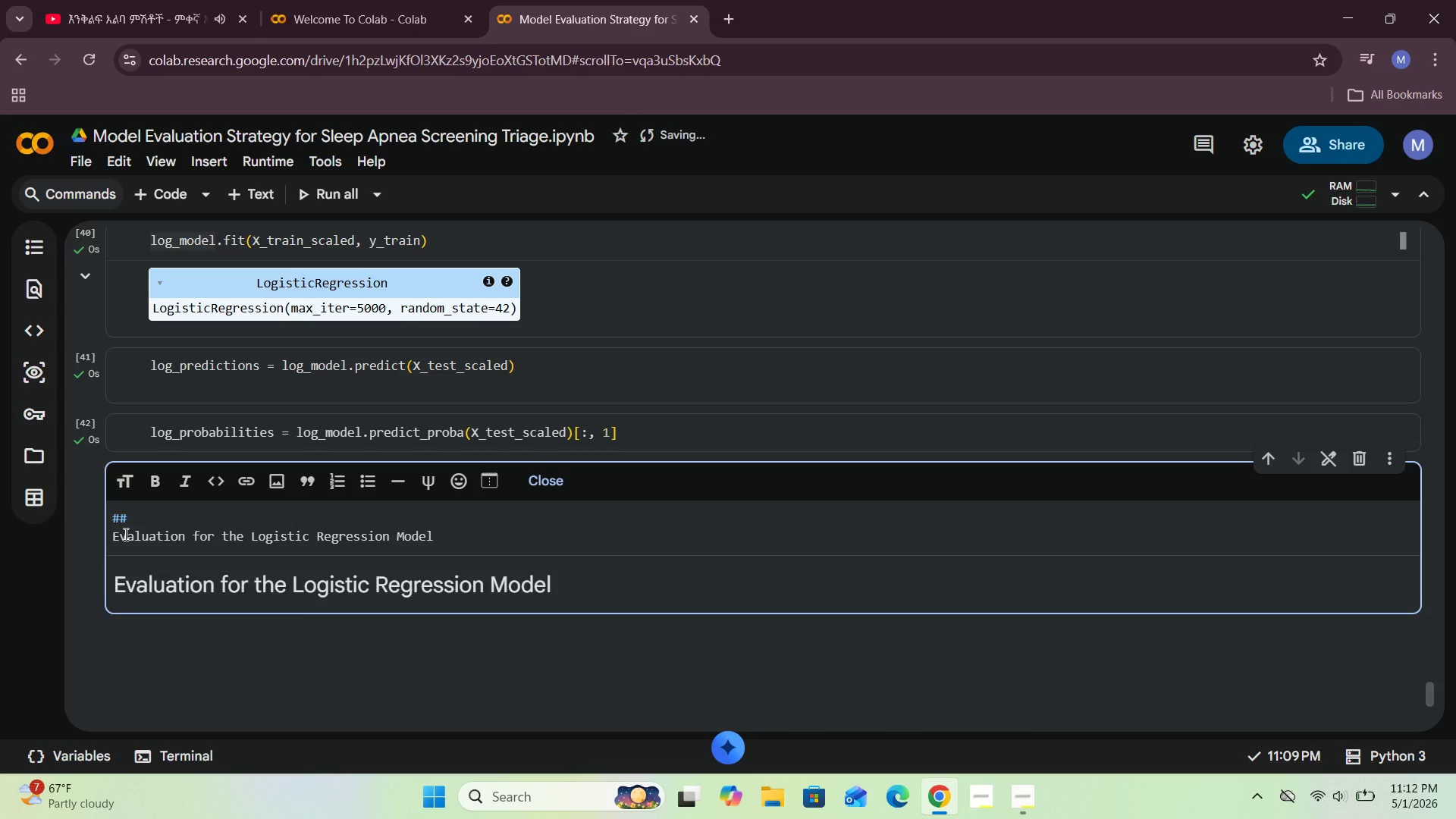 
key(Backspace)
 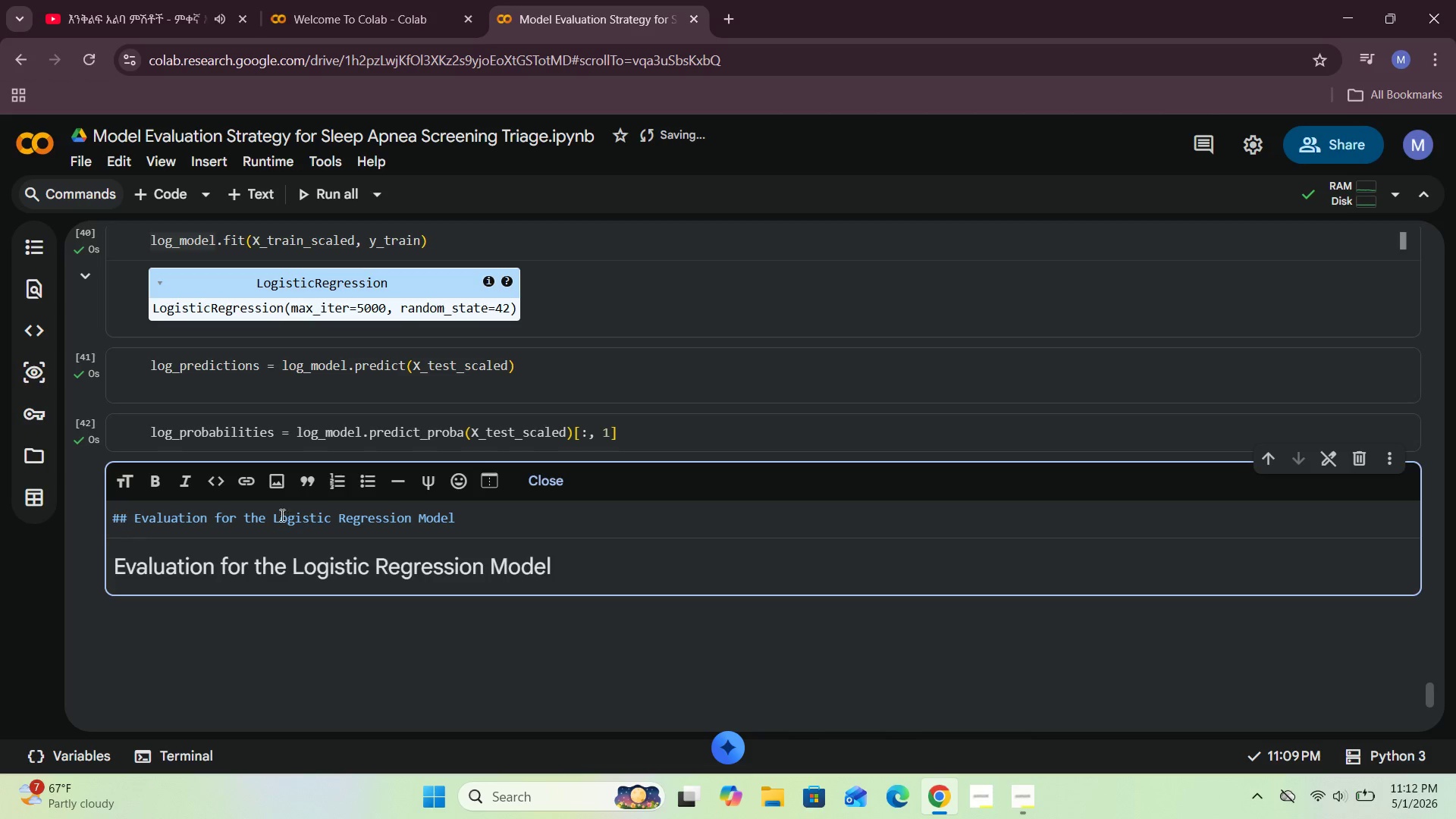 
left_click([561, 481])
 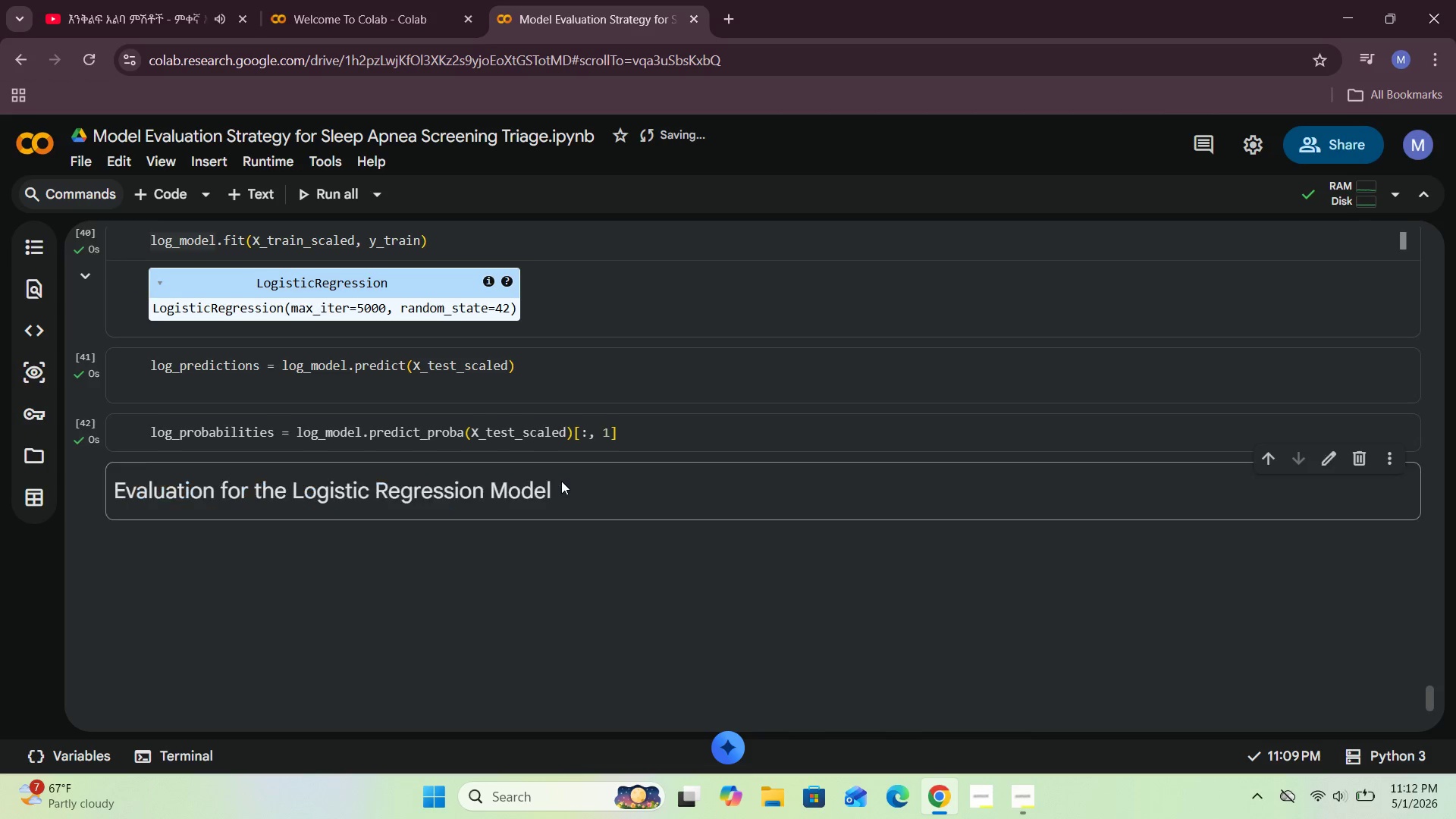 
scroll: coordinate [561, 481], scroll_direction: down, amount: 2.0
 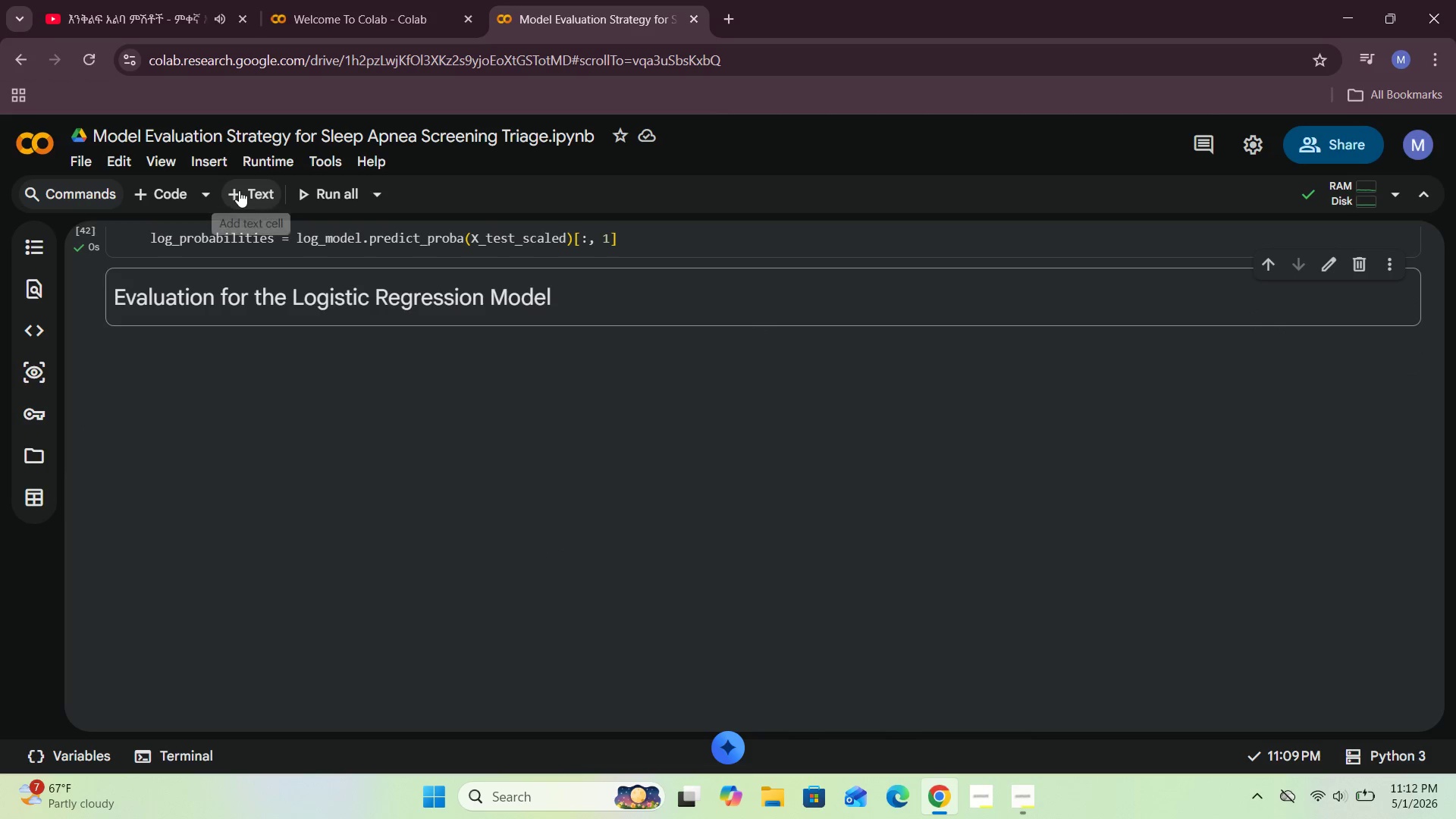 
left_click([239, 190])
 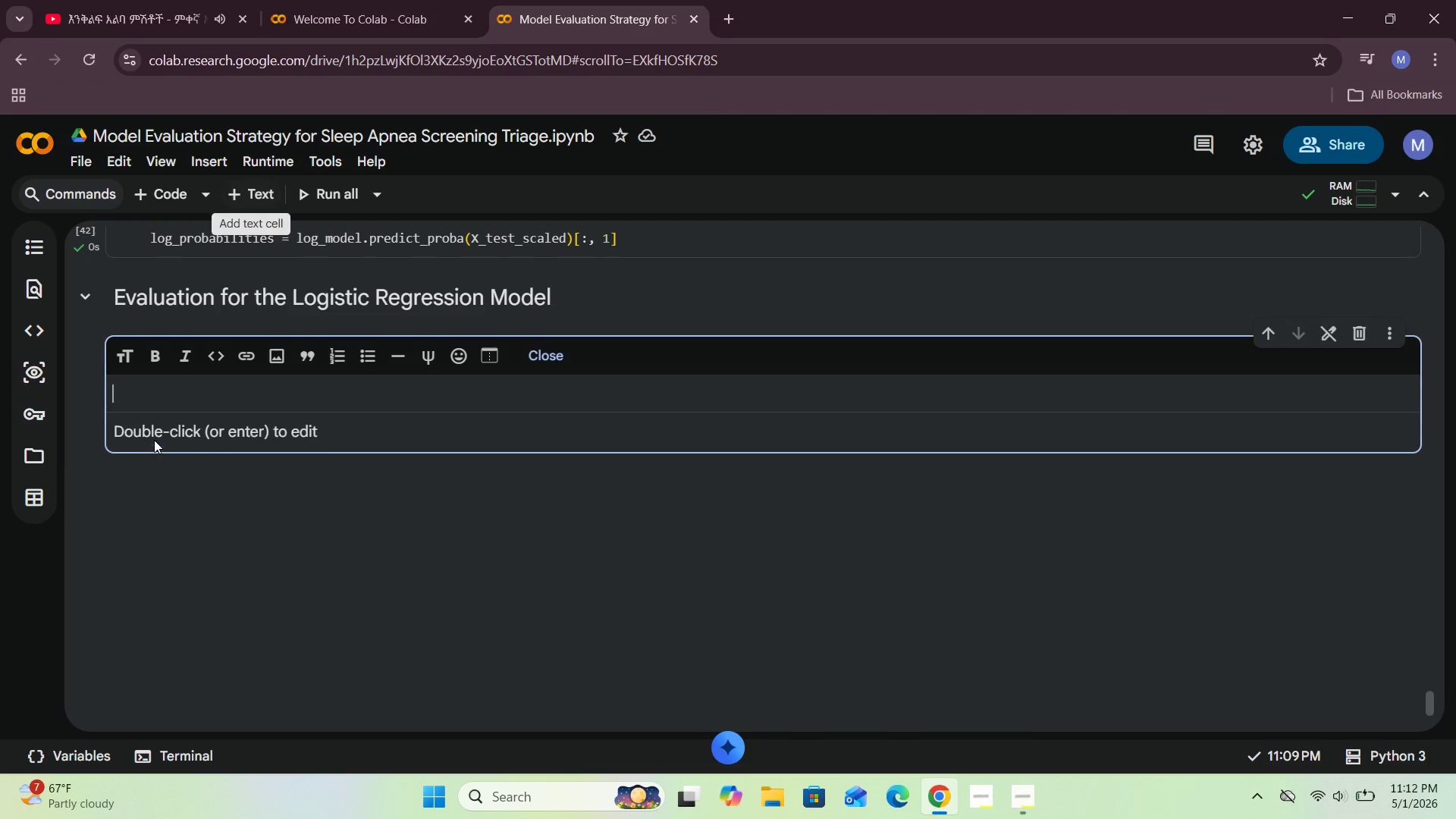 
left_click([152, 402])
 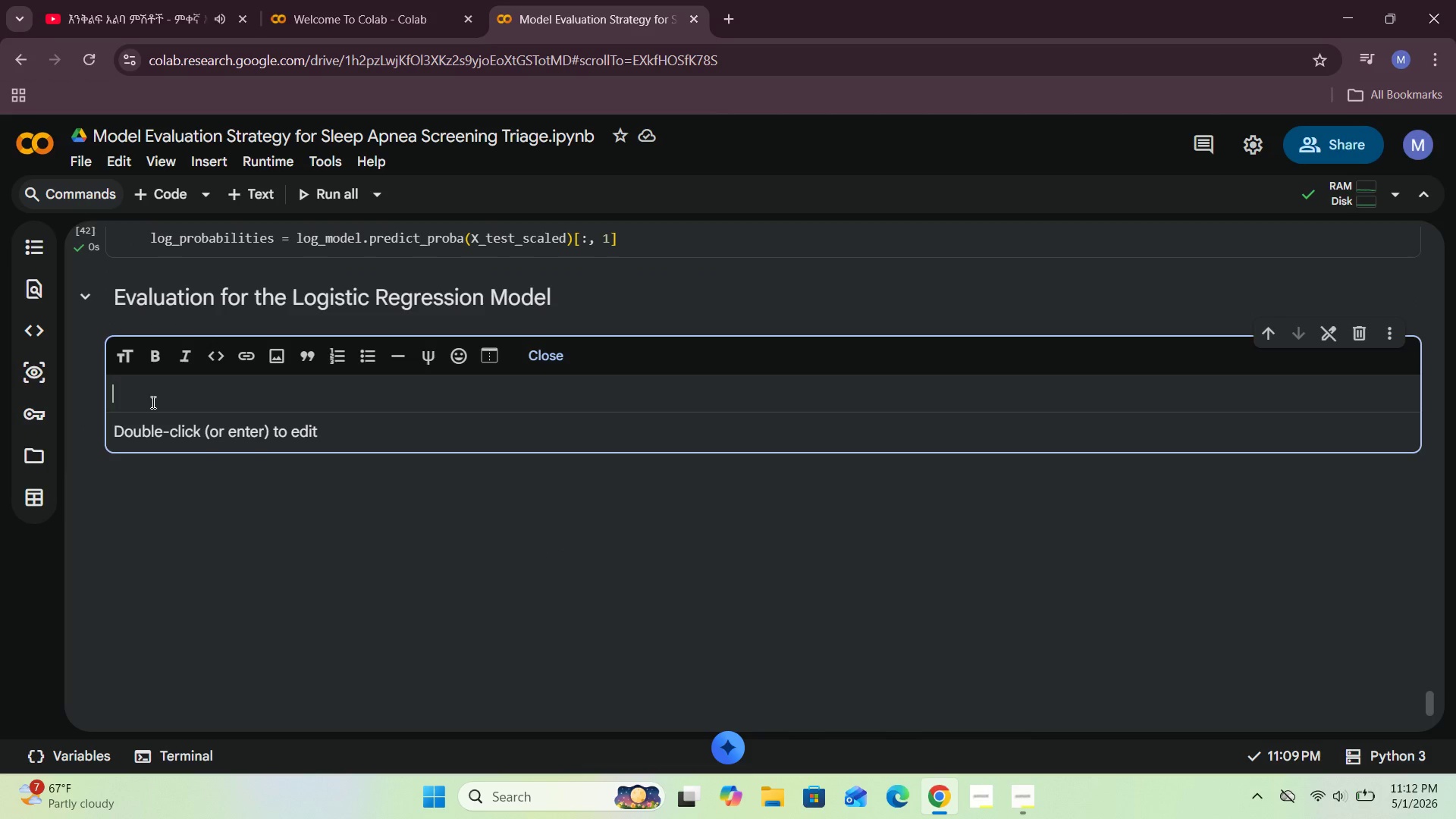 
type(the )
key(Backspace)
key(Backspace)
key(Backspace)
key(Backspace)
type(The logistic )
 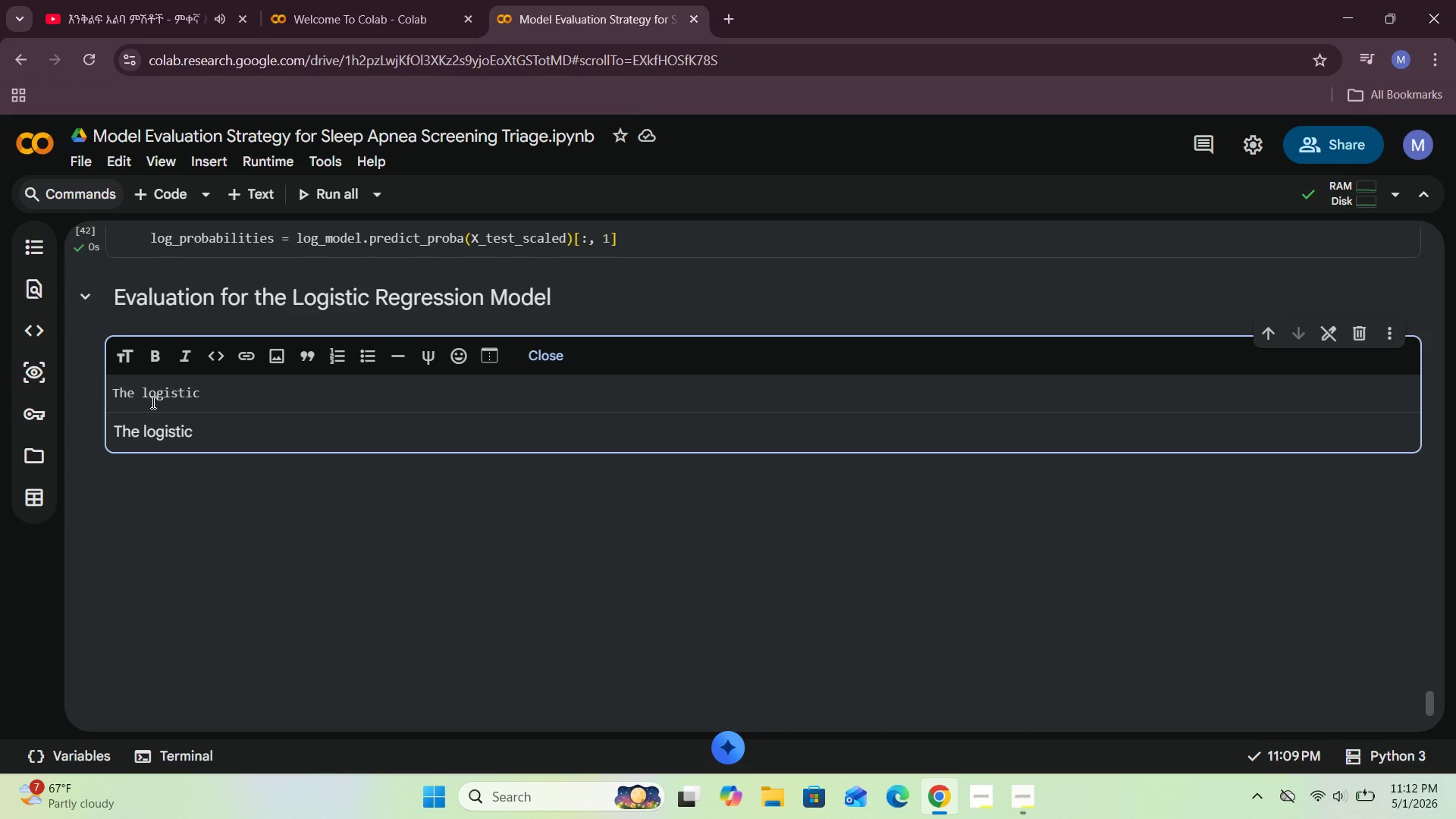 
type(regressio )
key(Backspace)
type(n model has trained successfully so niow )
key(Backspace)
key(Backspace)
key(Backspace)
key(Backspace)
type(ow we need to know )
 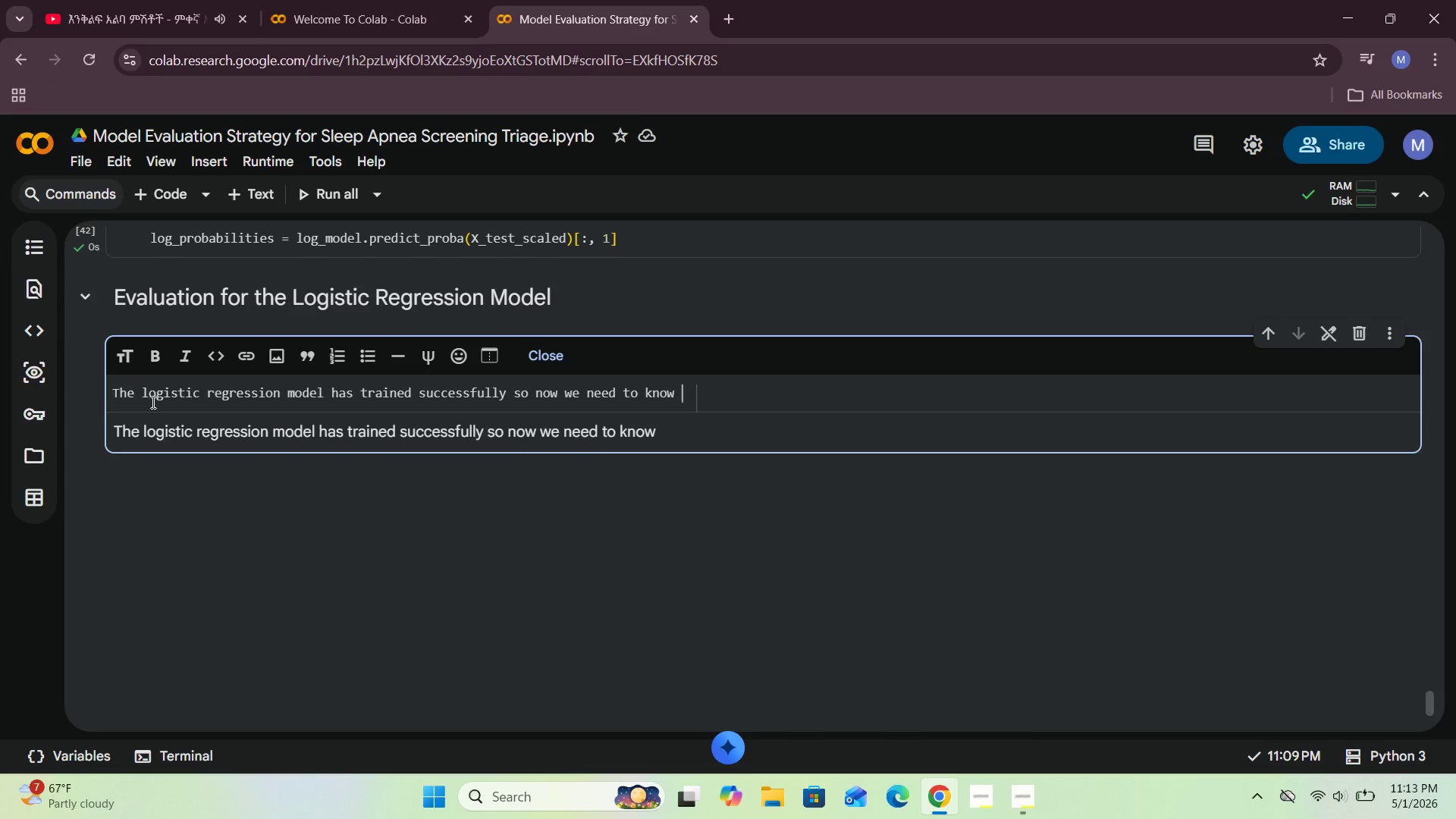 
wait(5.22)
 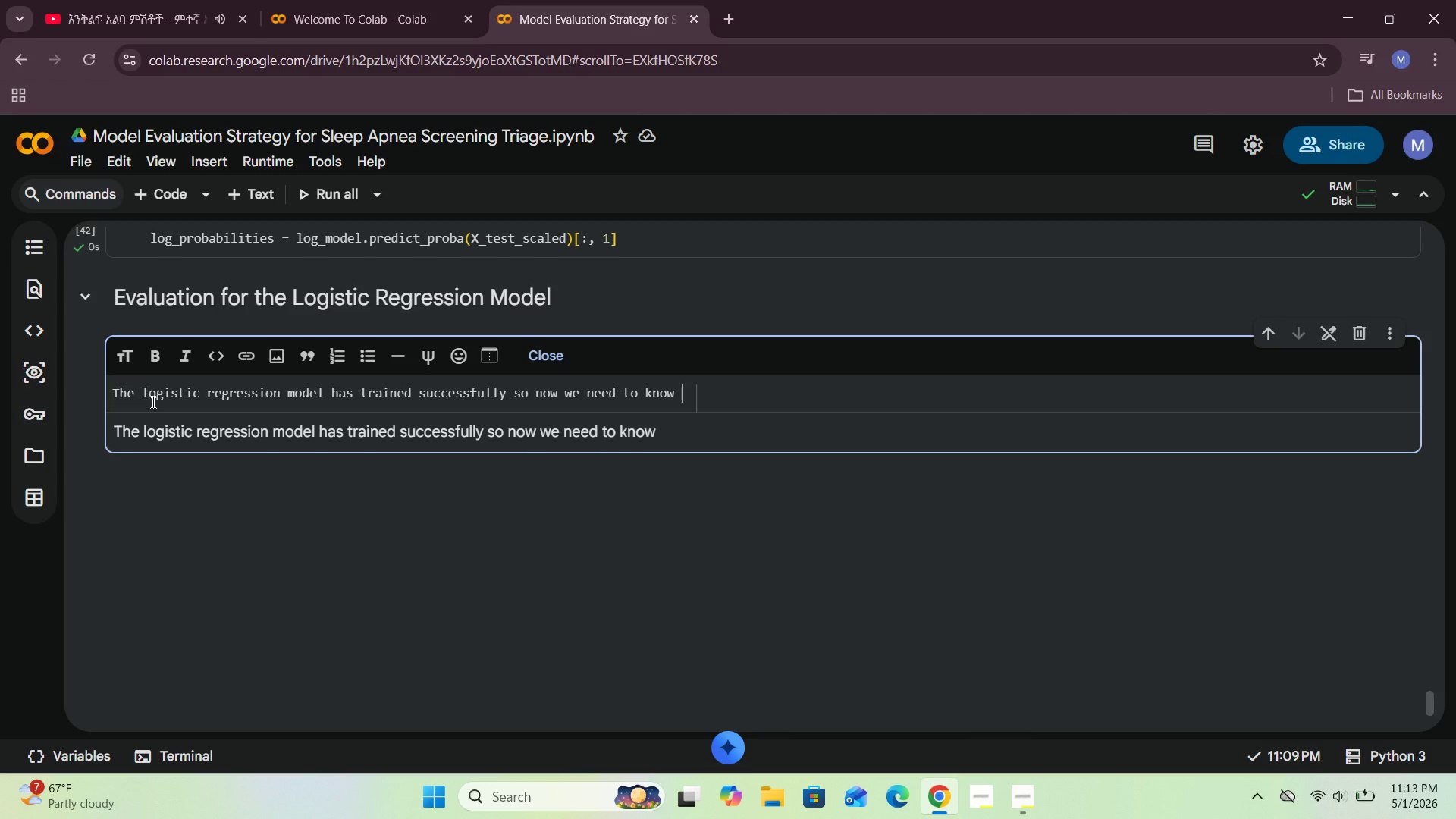 
type(their )
key(Backspace)
key(Backspace)
key(Backspace)
type( performance )
 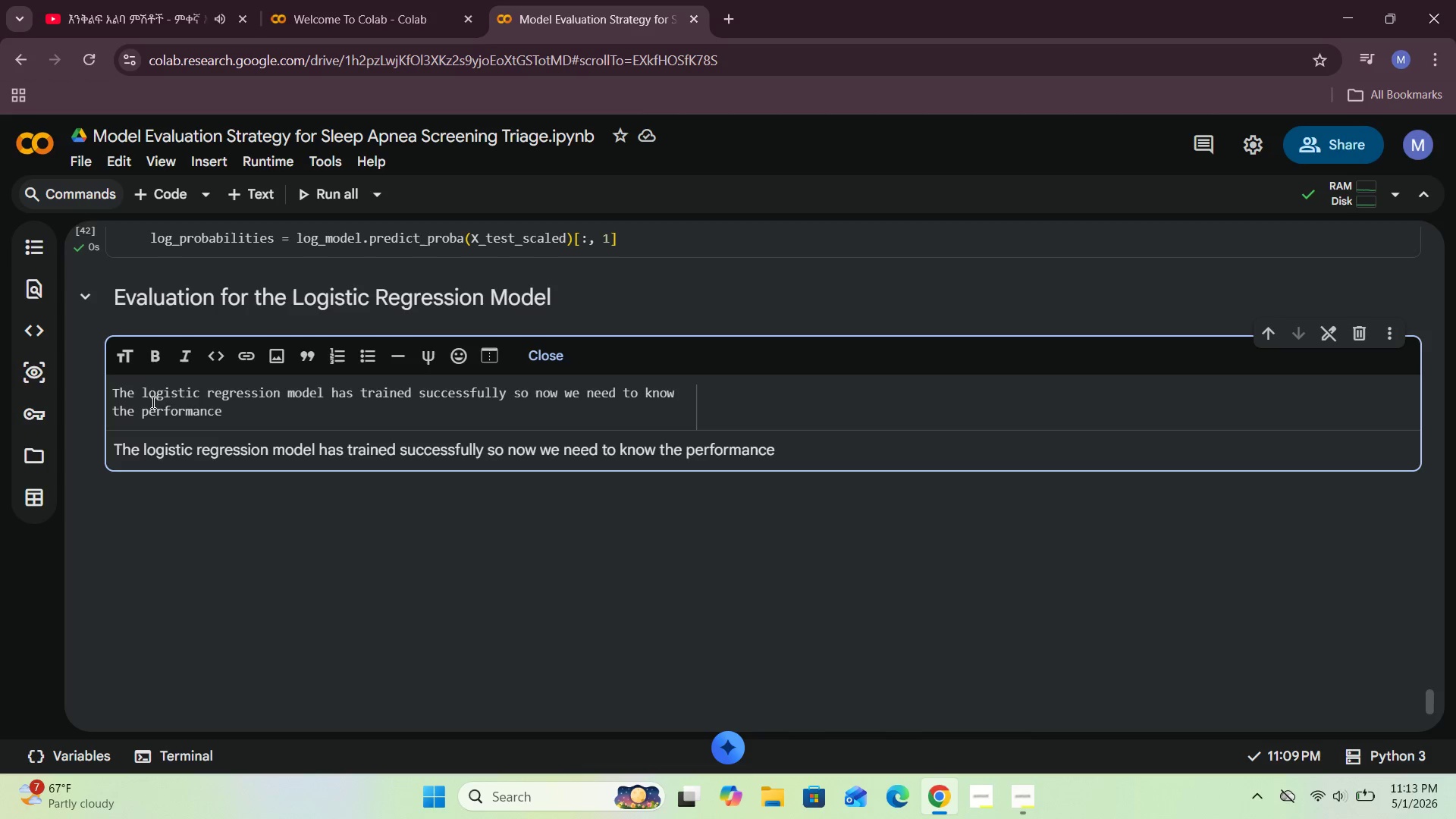 
type(, so the next step i )
key(Backspace)
type(s evaluating its baseline)
 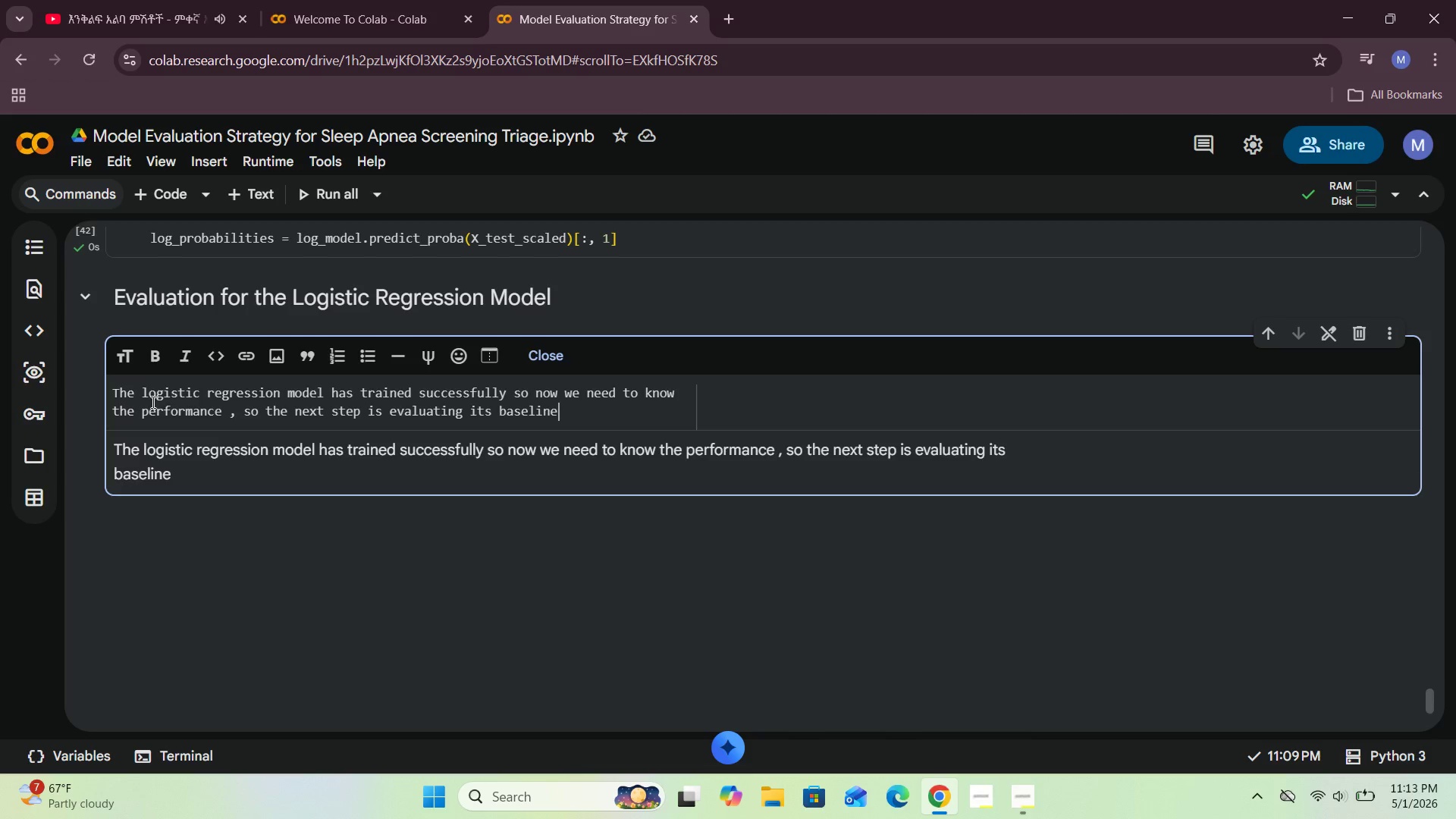 
wait(14.08)
 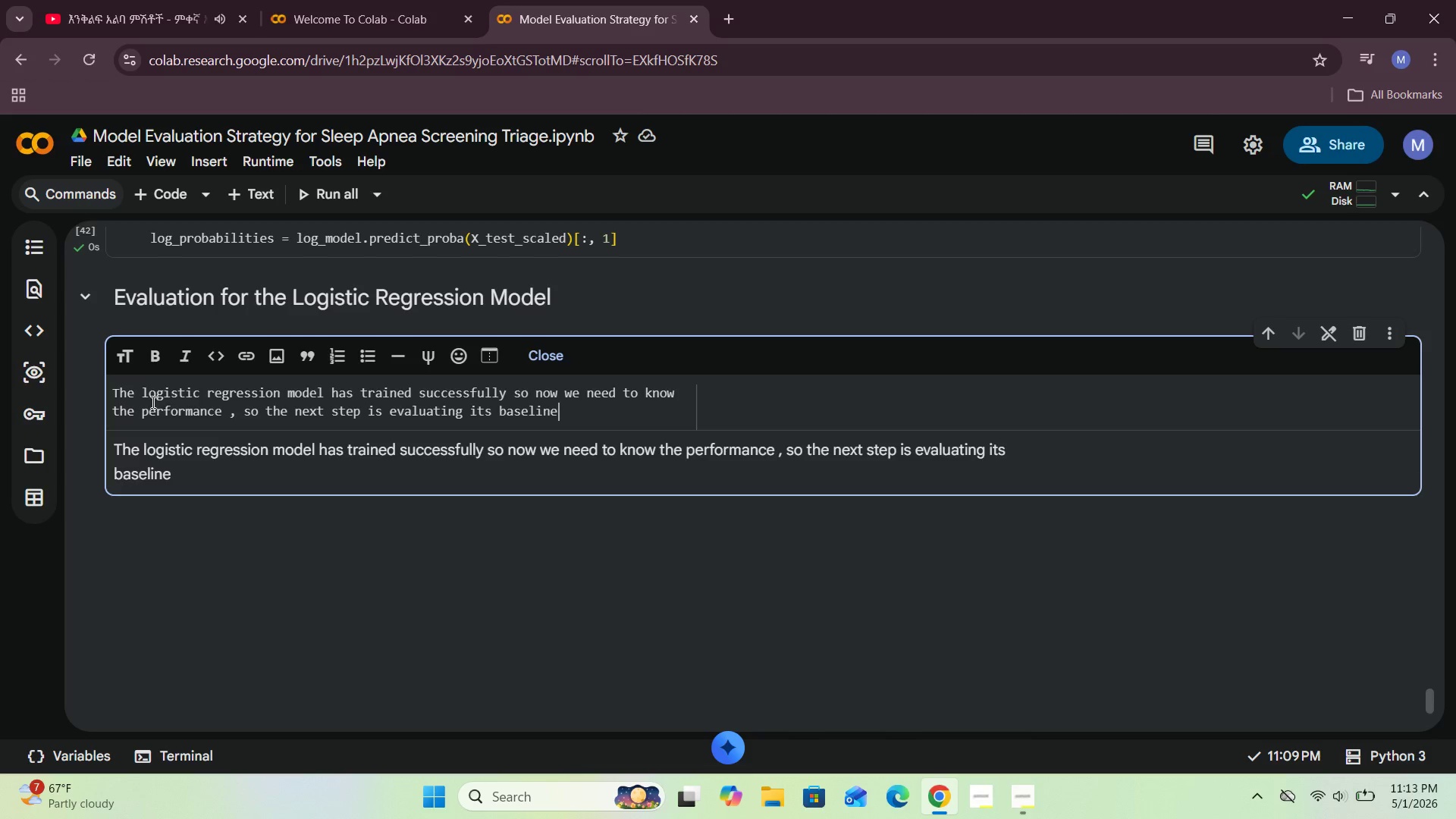 
type( performance.)
 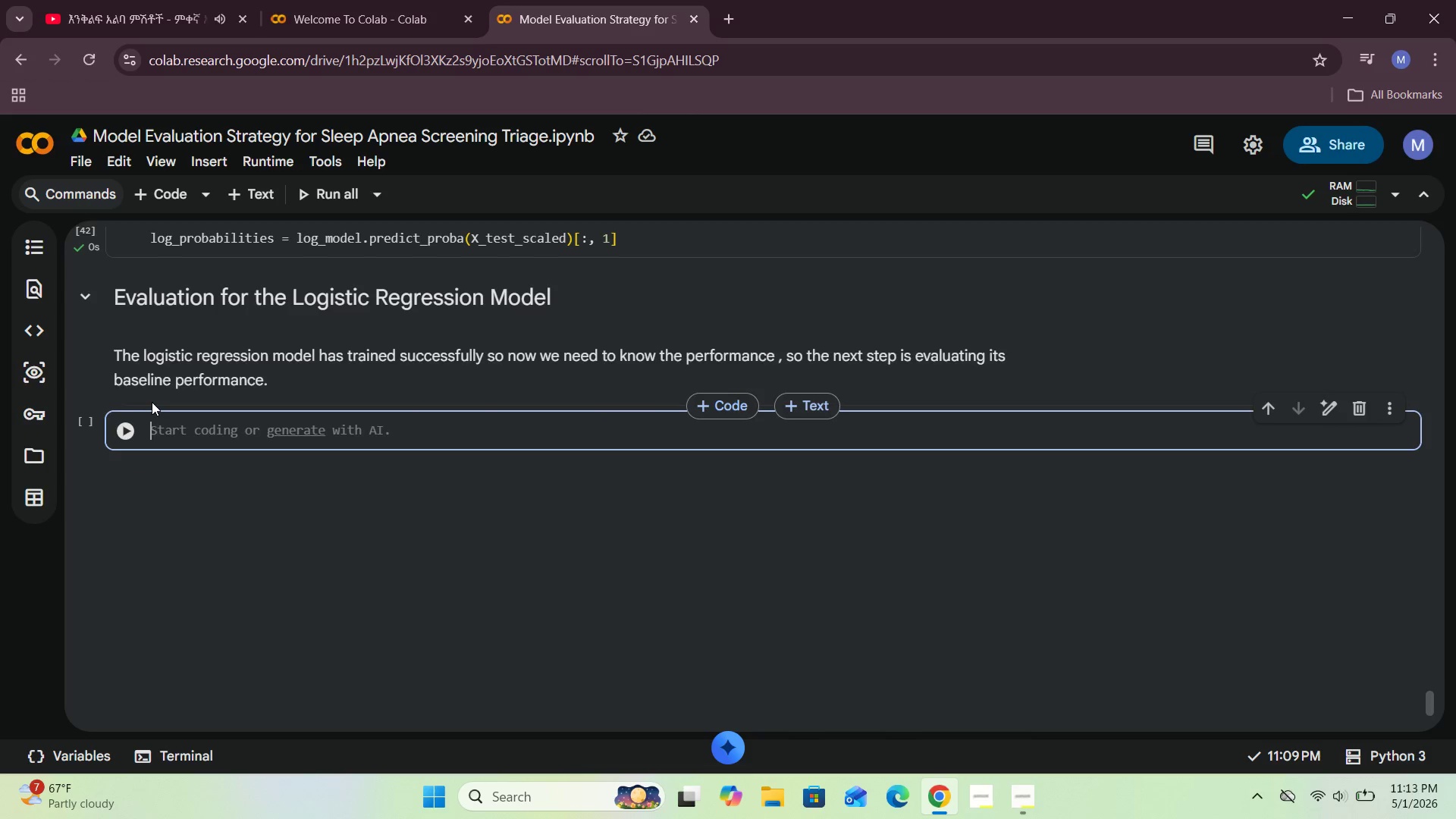 
key(Shift+Enter)
 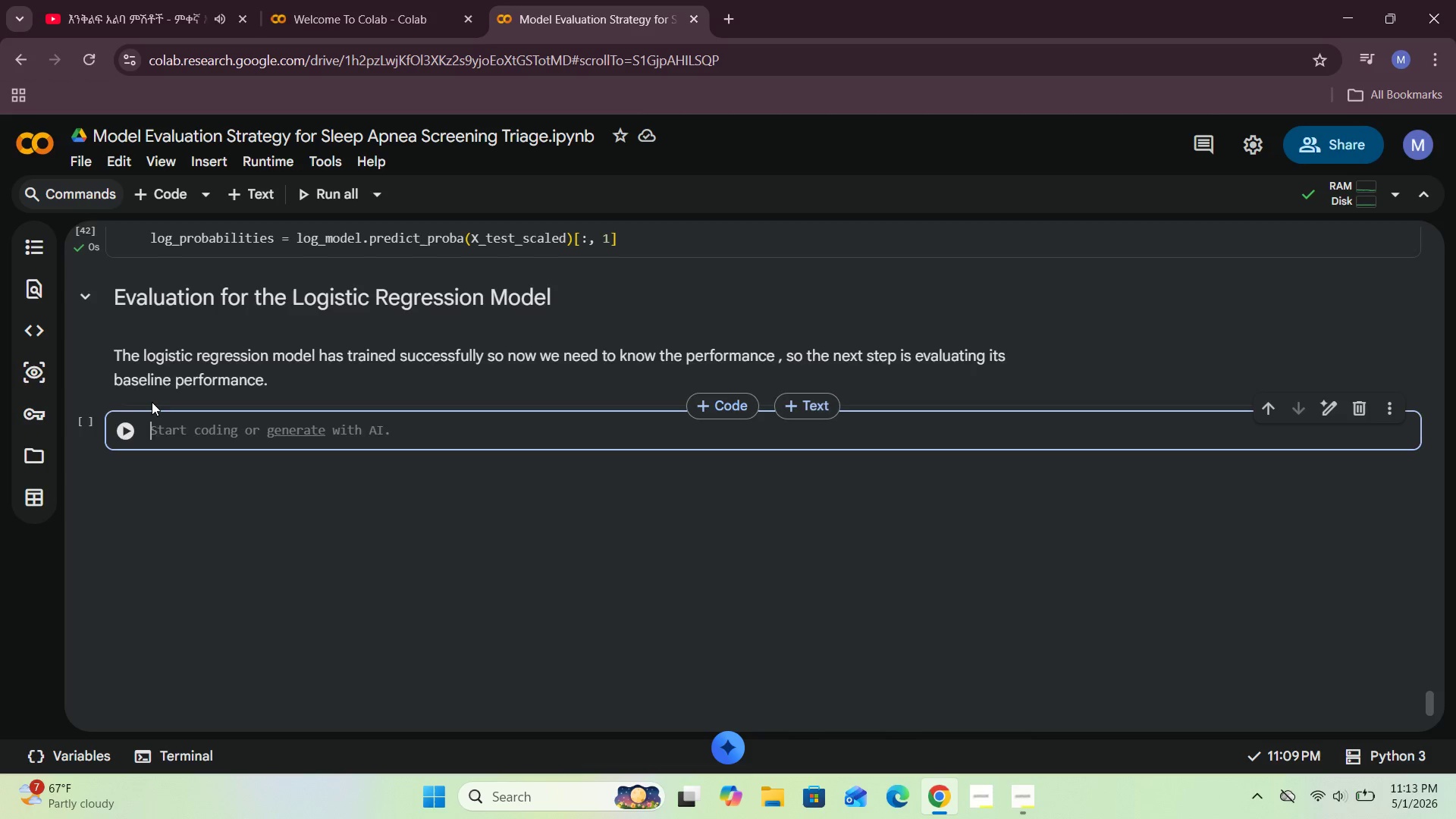 
left_click([275, 384])
 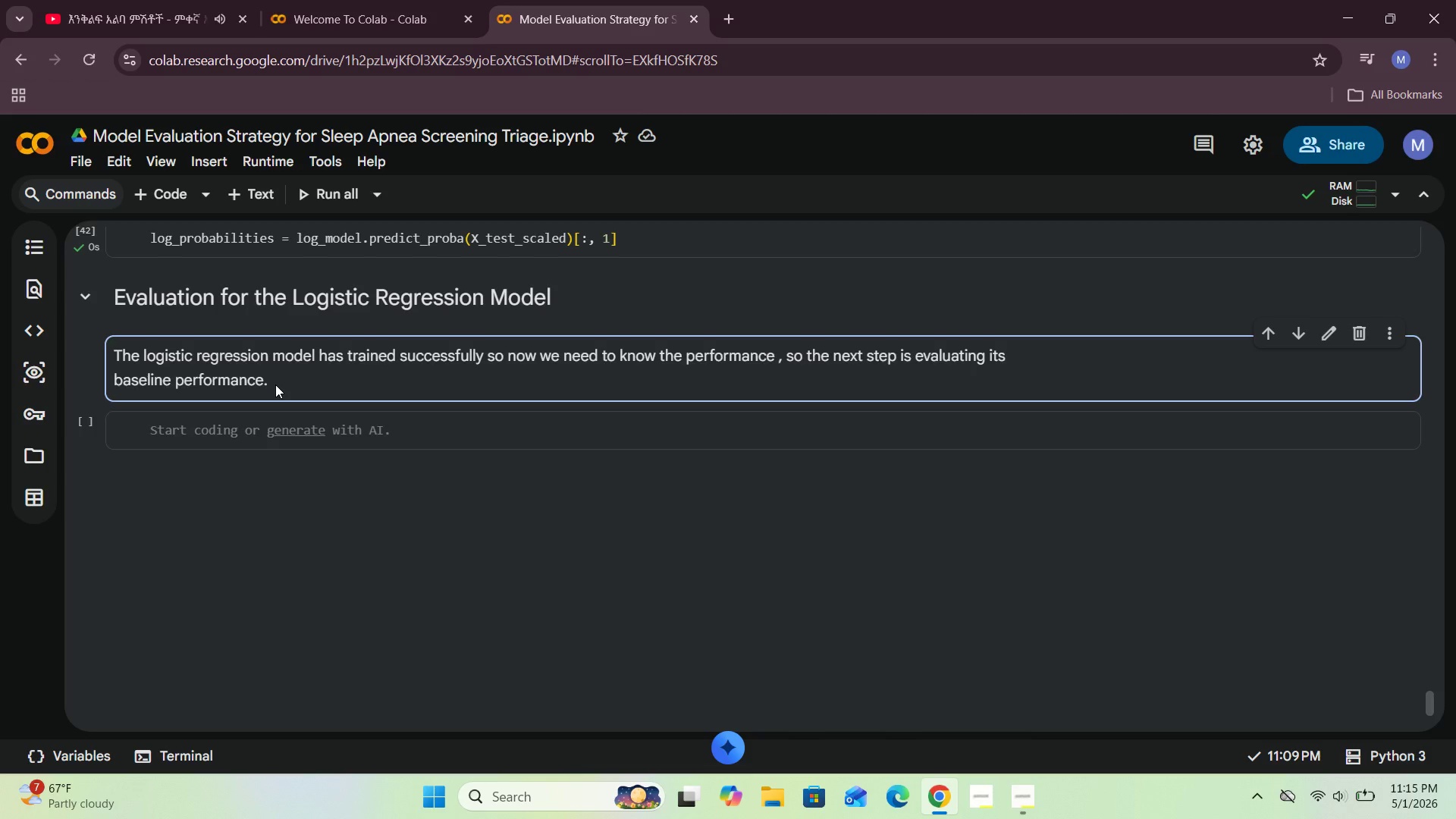 
wait(80.19)
 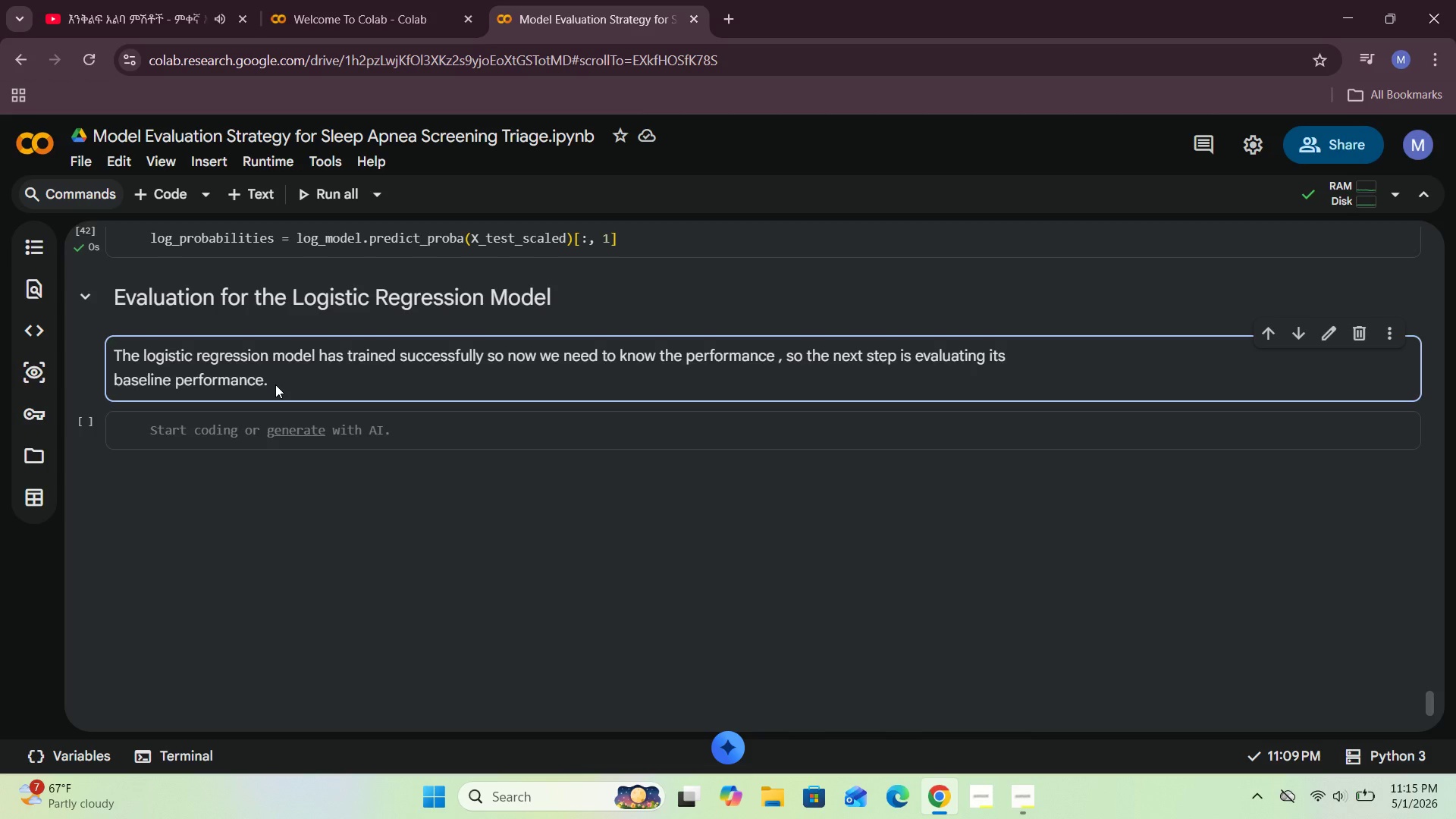 
left_click([192, 422])
 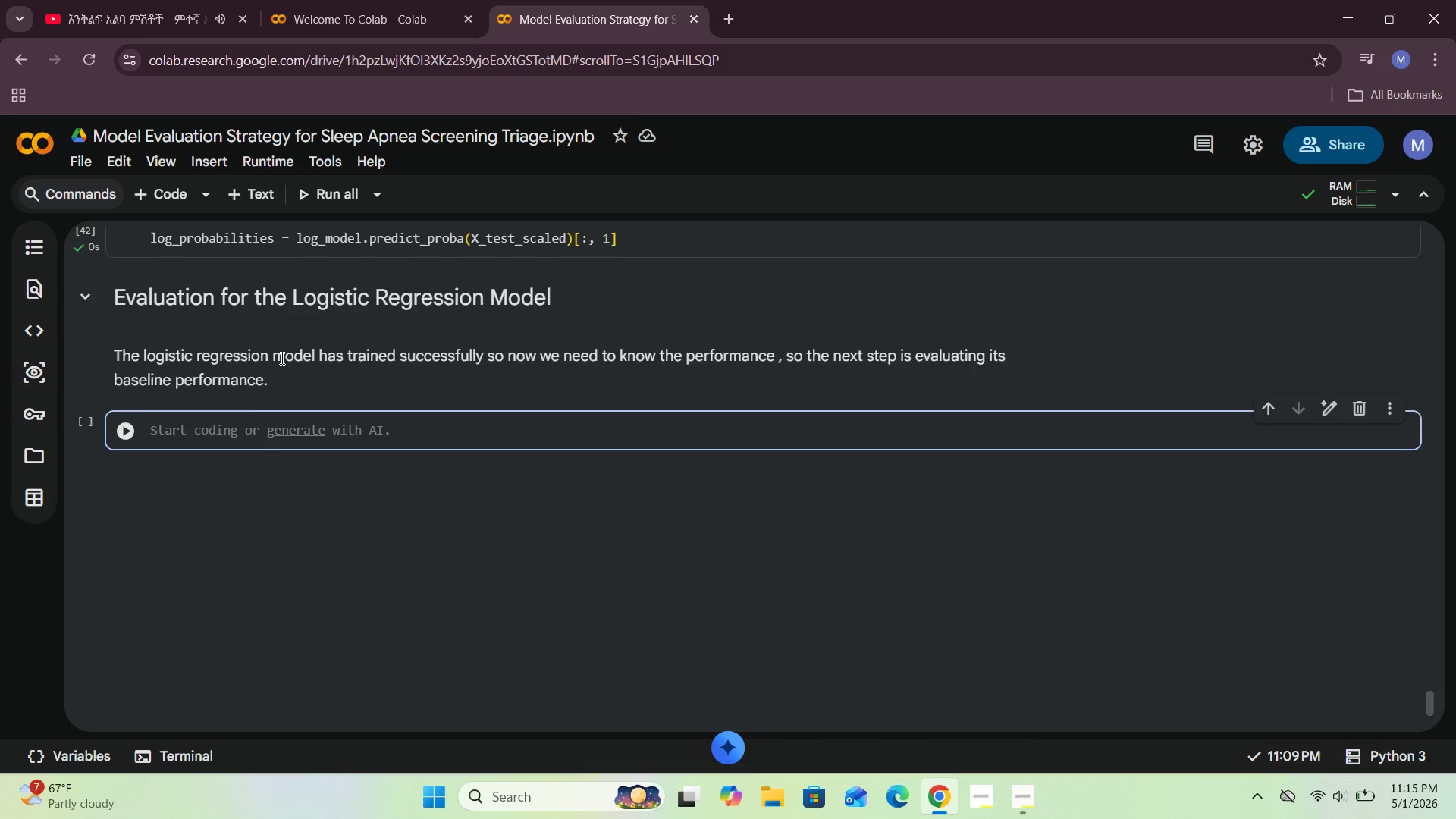 
wait(25.67)
 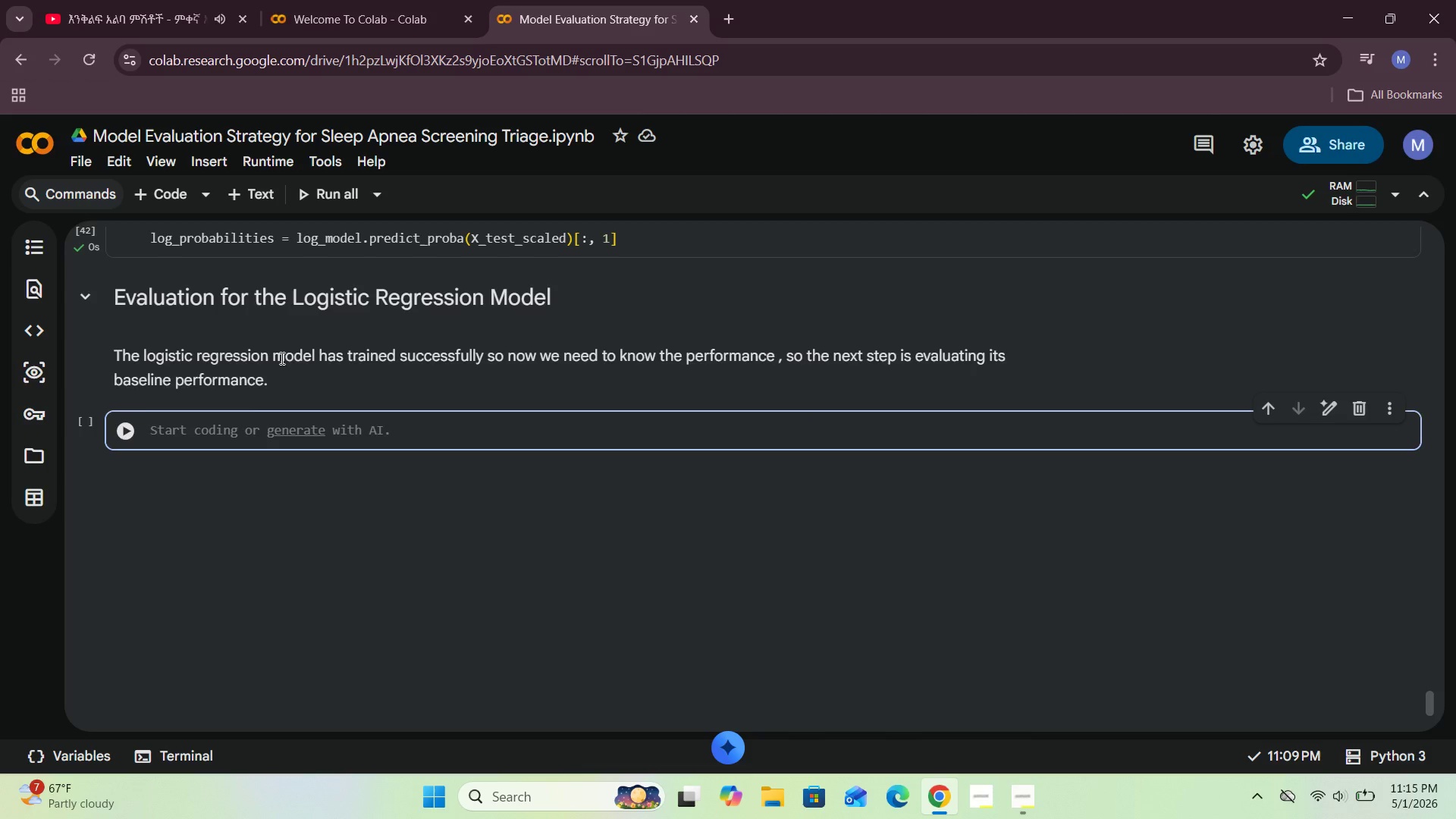 
left_click([377, 390])
 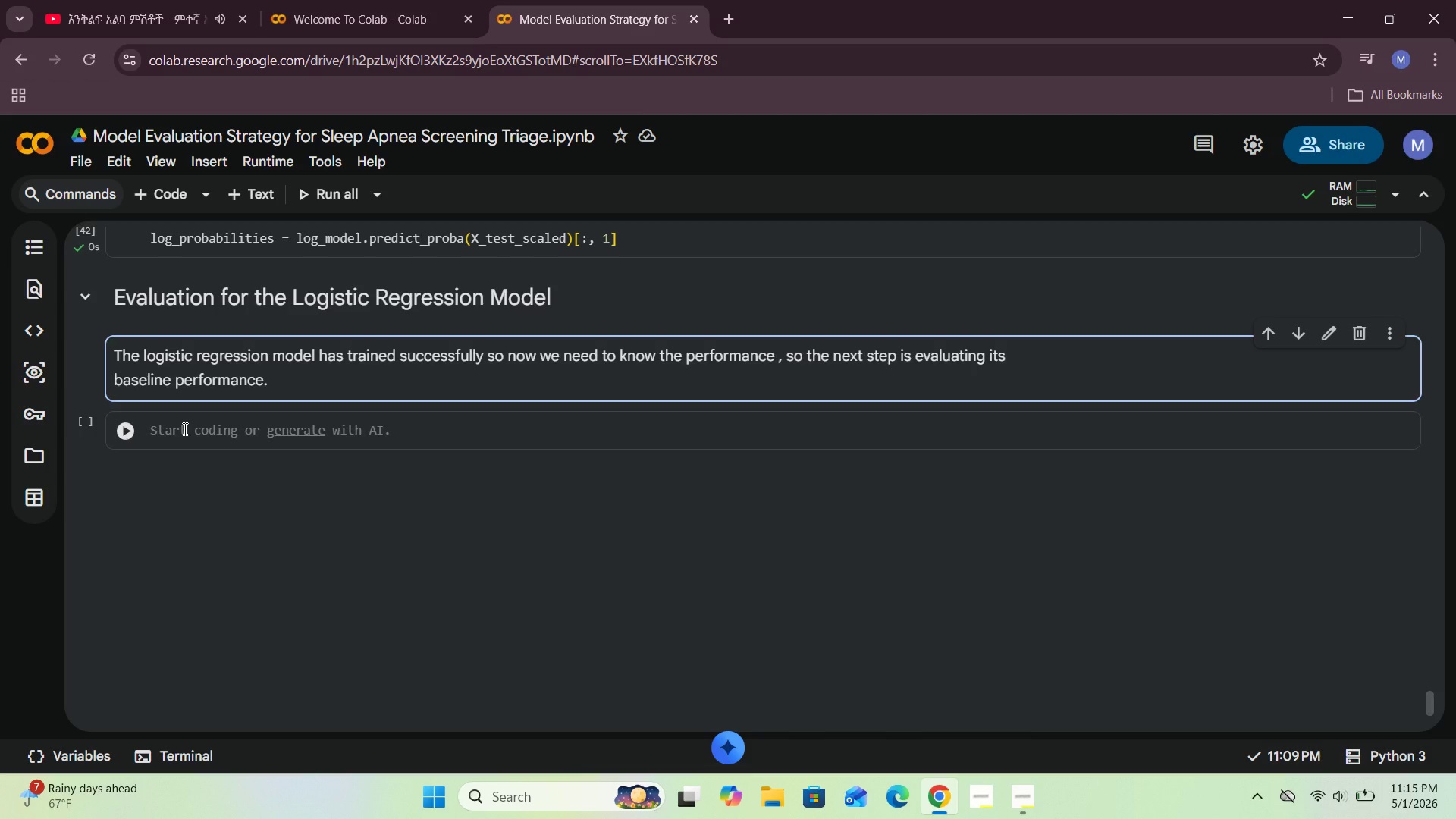 
wait(20.53)
 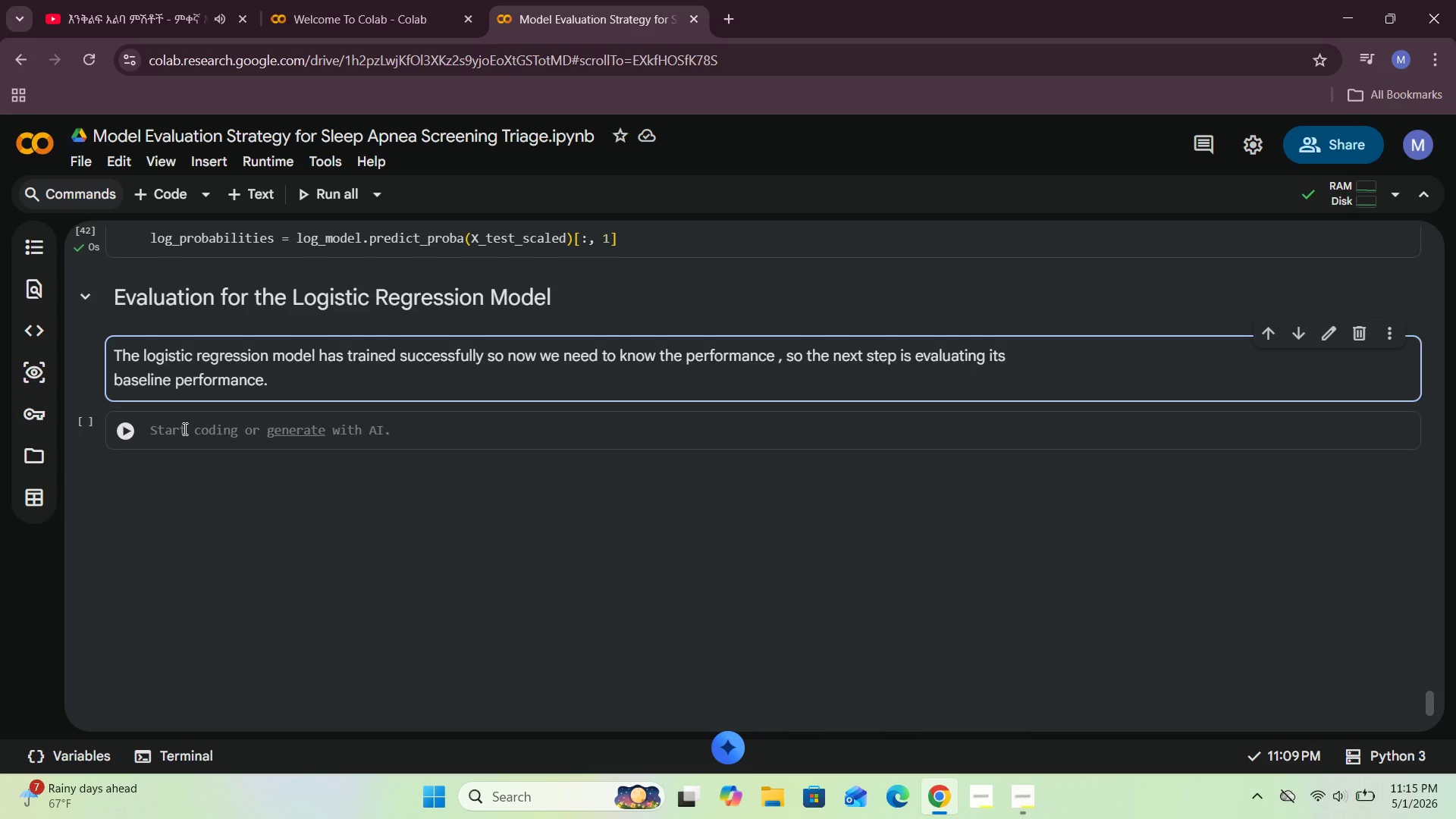 
left_click([160, 444])
 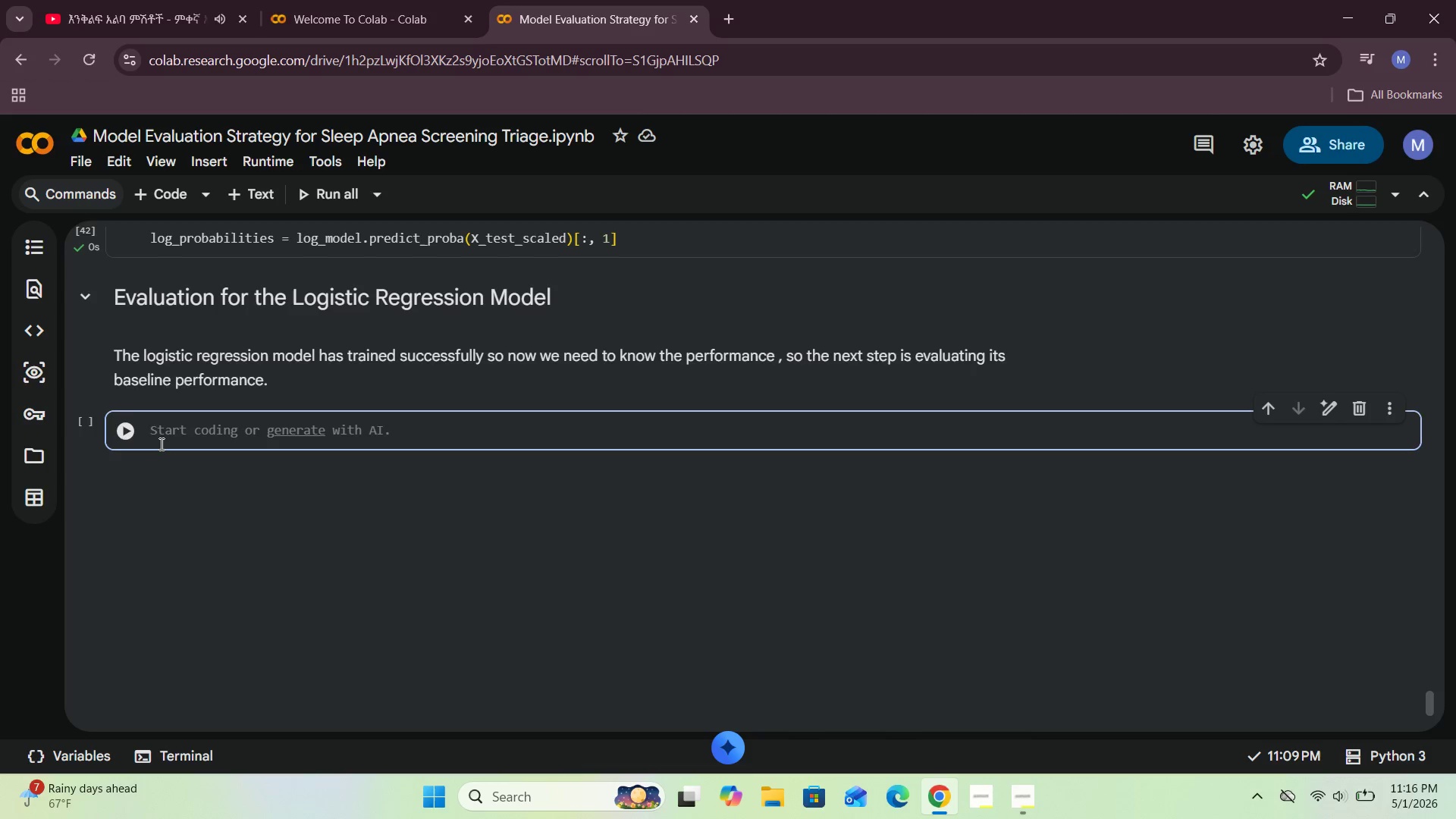 
type(from sklearn,)
key(Backspace)
type(.metrics m)
key(Backspace)
type(import )
 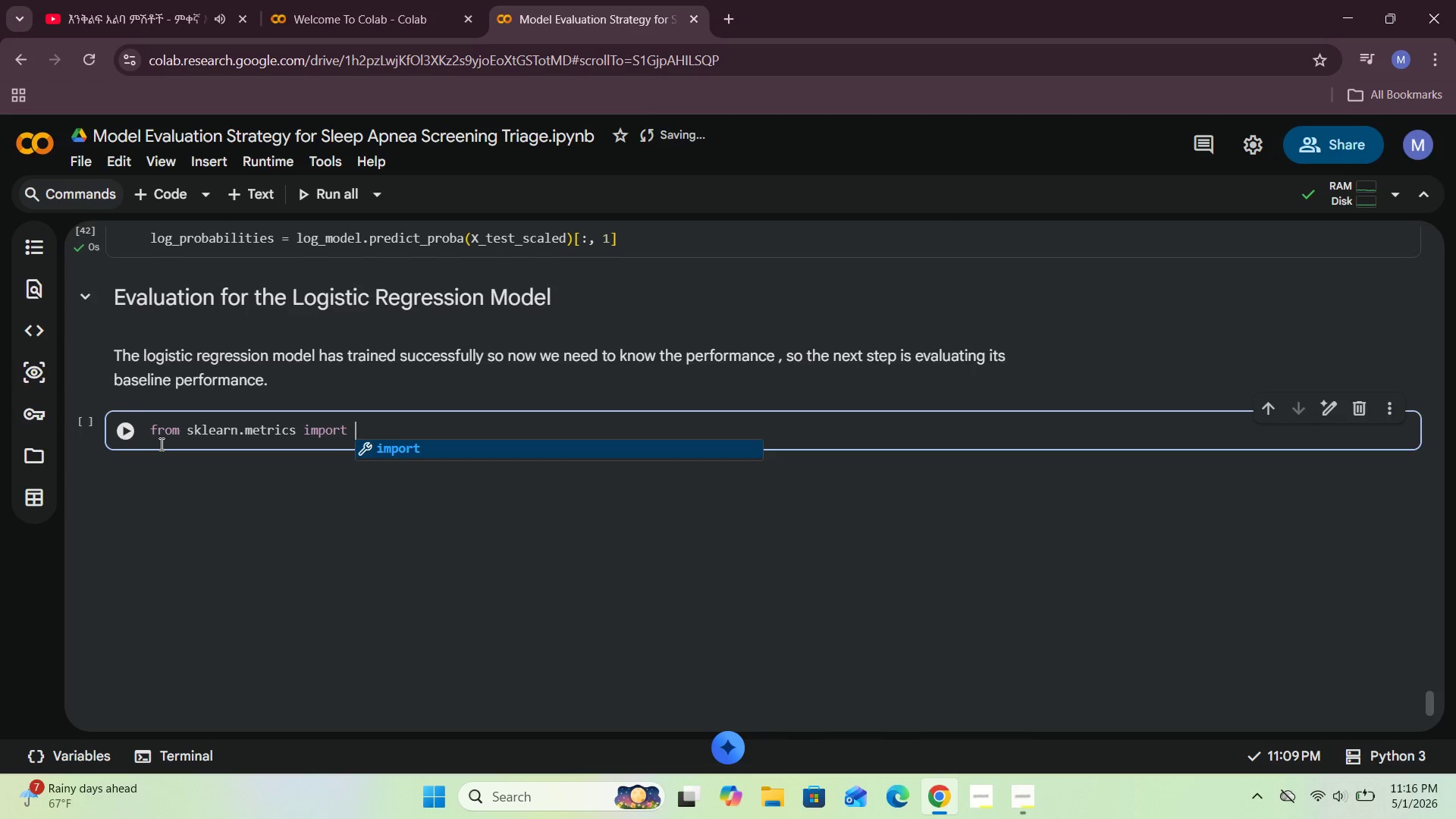 
type( cl)
key(Backspace)
key(Backspace)
key(Backspace)
type(classification)
 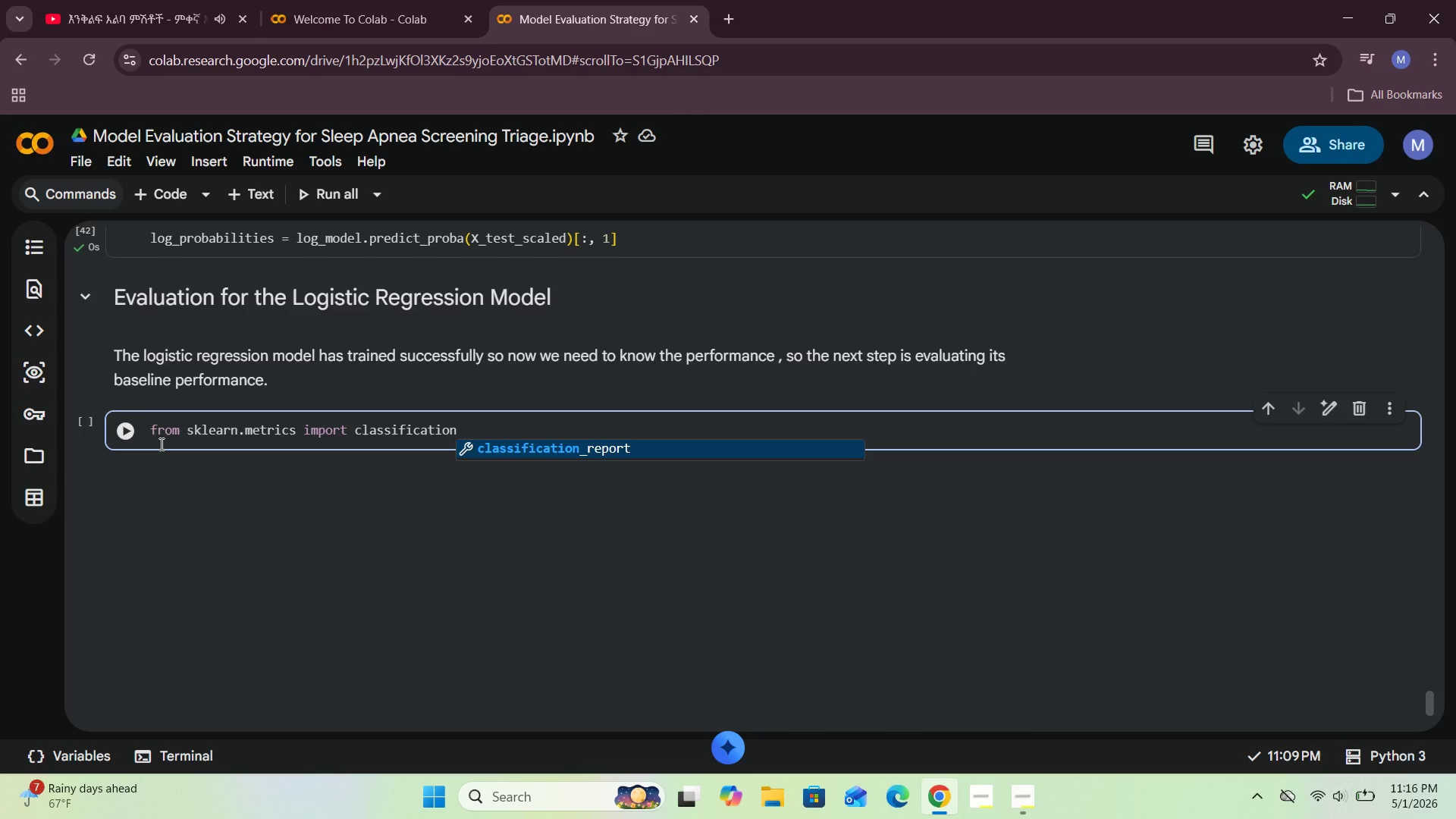 
type(_repot)
key(Backspace)
type(rt )
key(Backspace)
type(, confusion_matrix)
 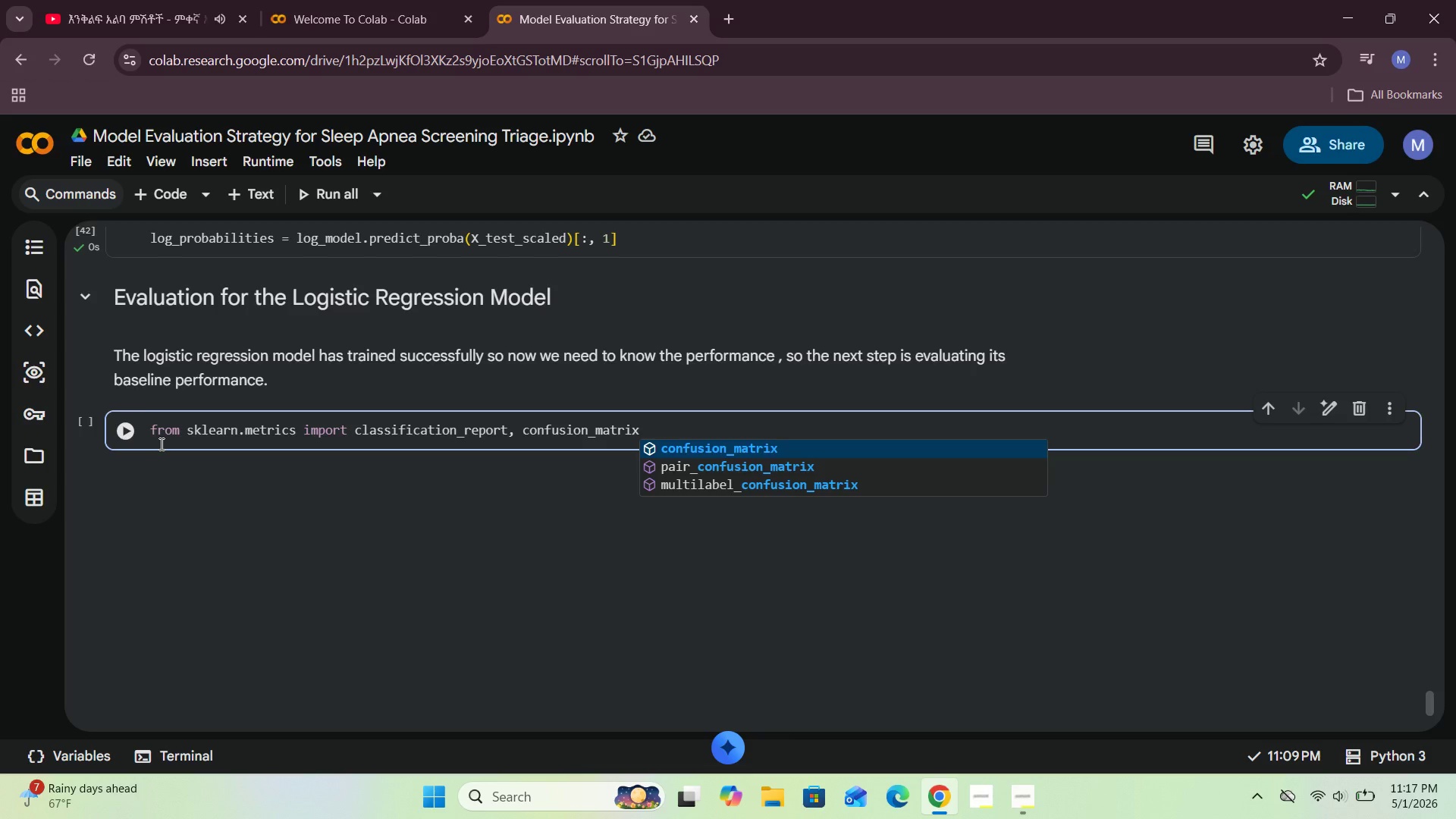 
wait(20.86)
 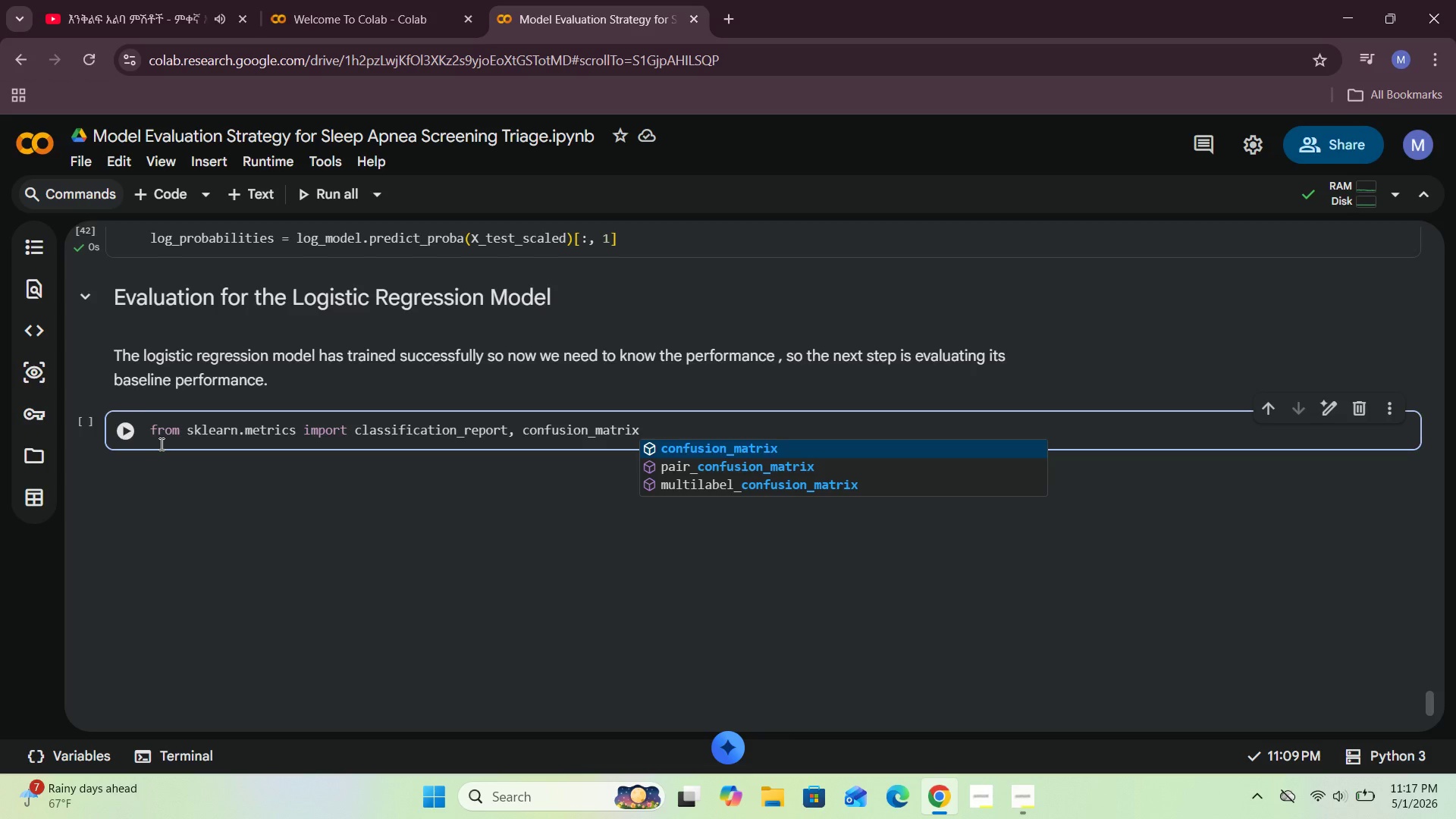 
key(Shift+ShiftRight)
 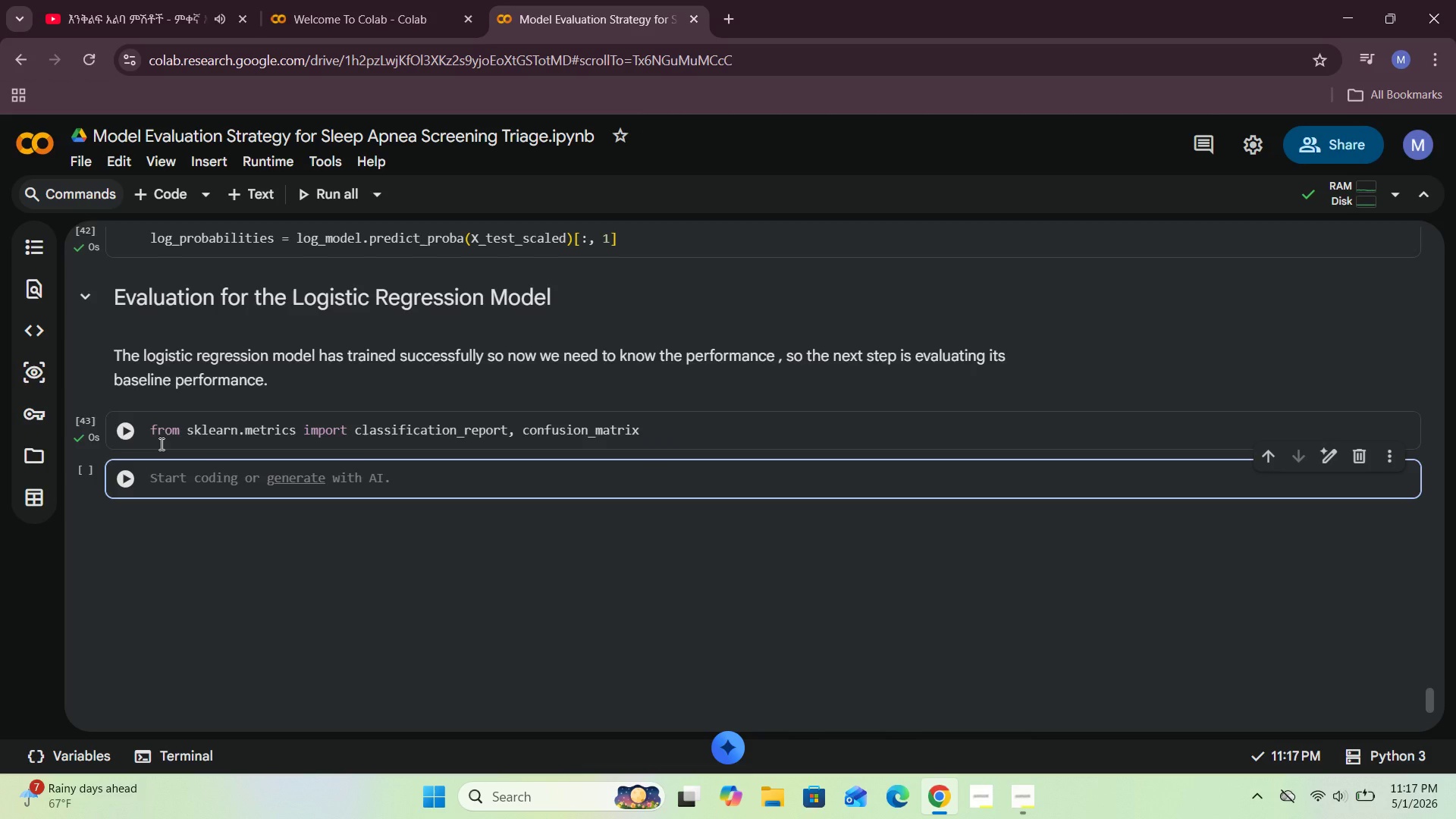 
key(Shift+Enter)
 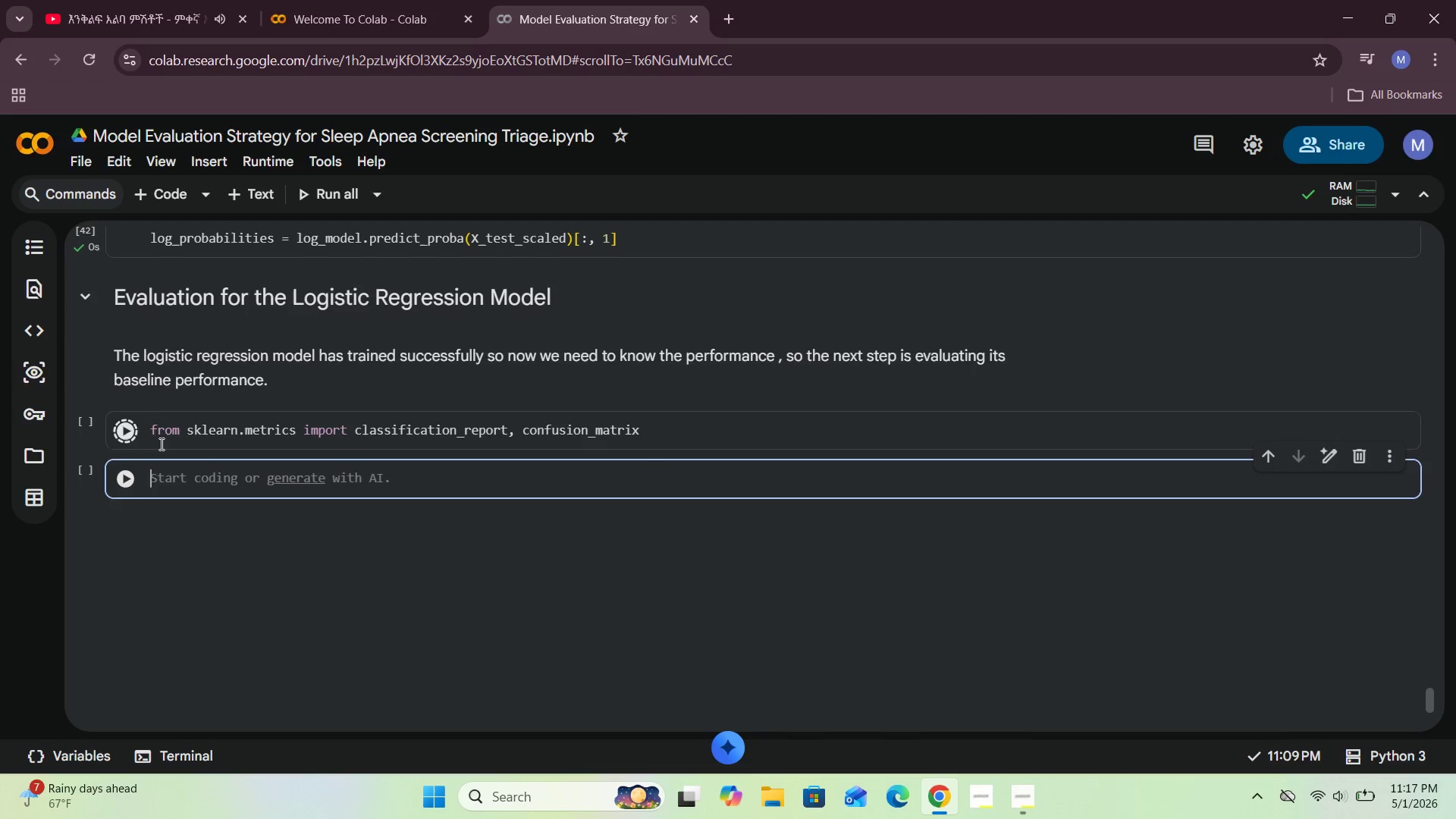 
left_click([169, 473])
 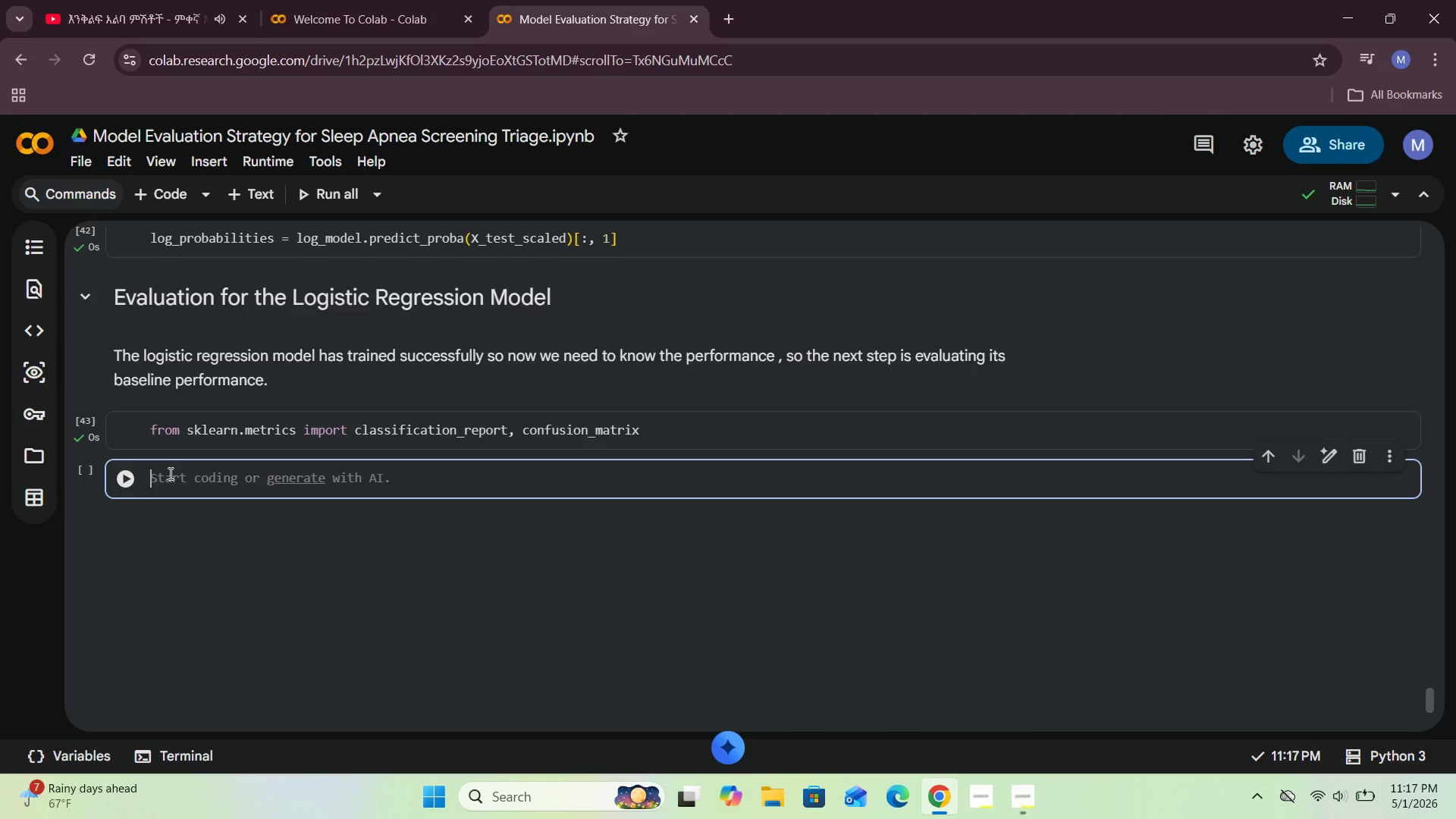 
wait(5.94)
 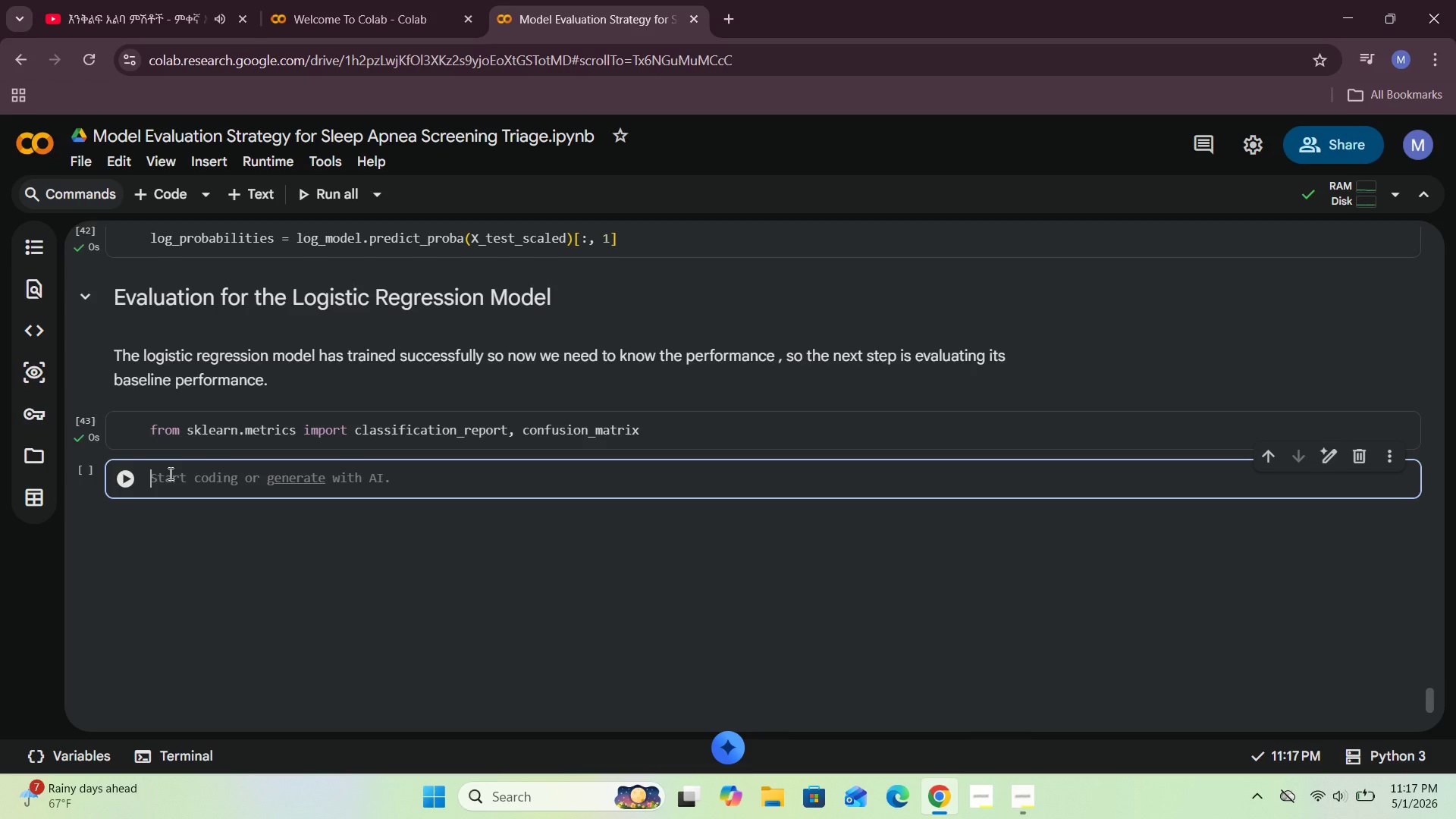 
key(VolumeUp)
 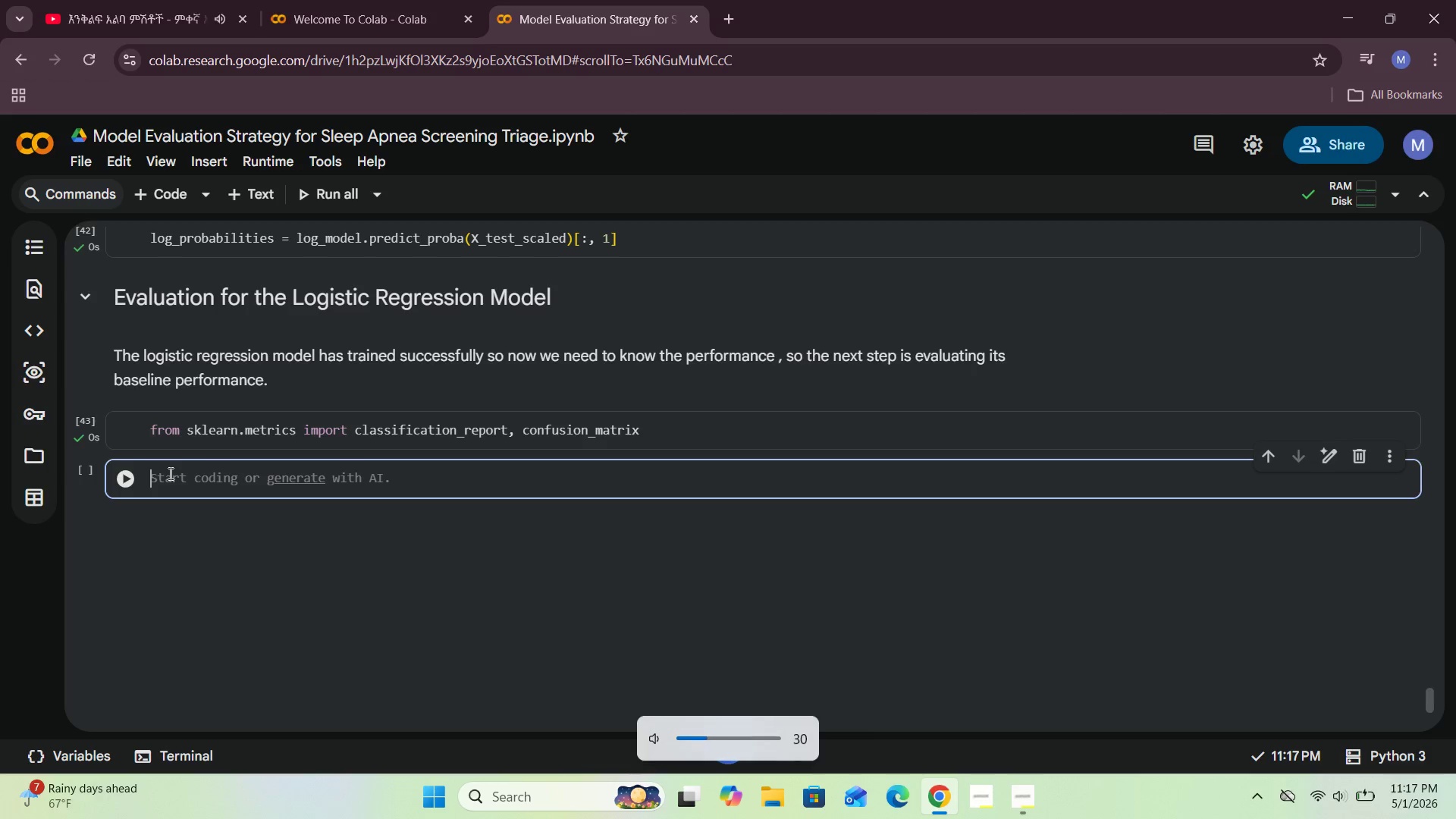 
key(VolumeUp)
 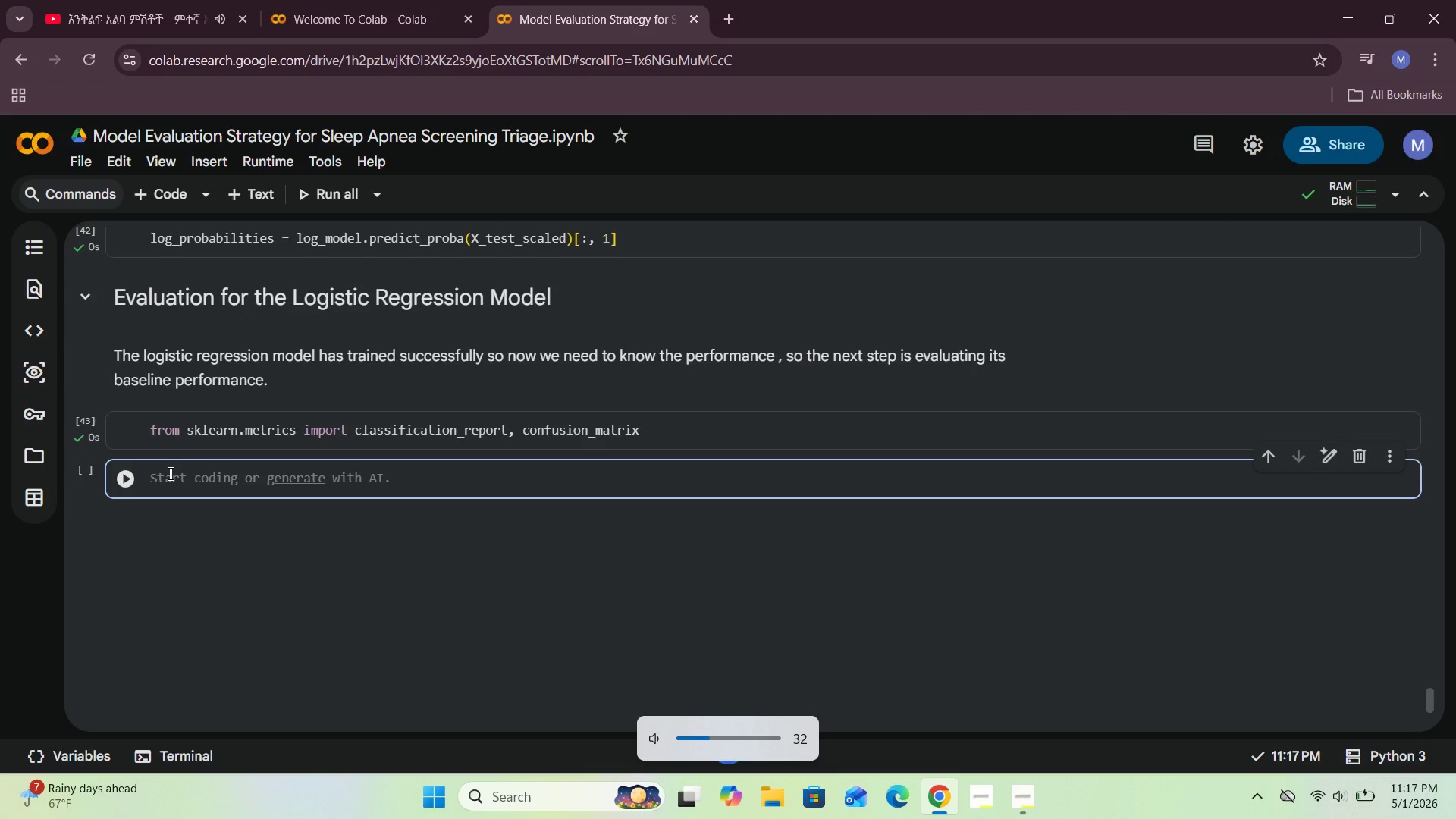 
key(VolumeUp)
 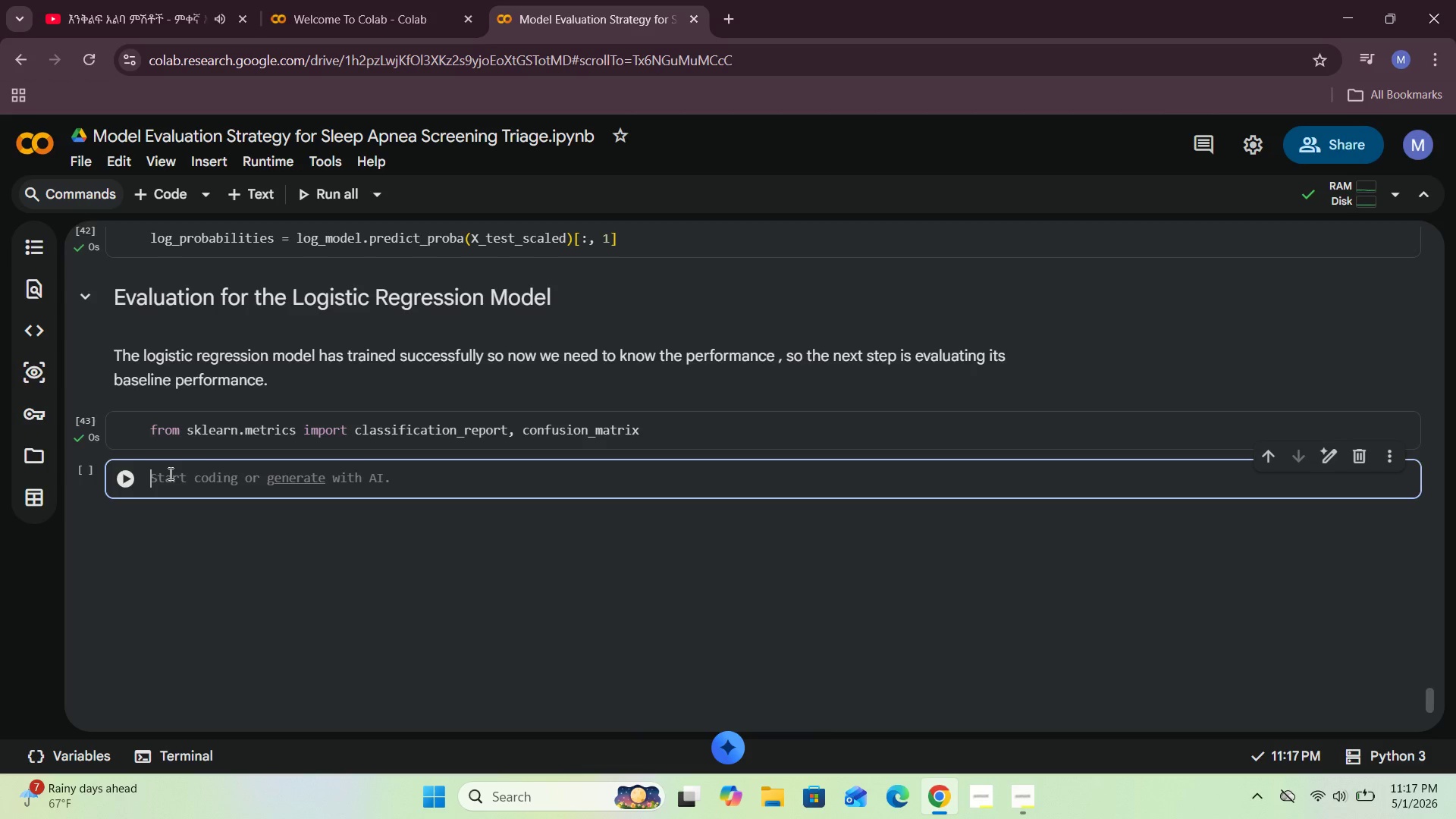 
type(print(classificato)
key(Backspace)
type(in_report[VolumeDown][VolumeDown][VolumeDown][VolumeDown][VolumeDown][VolumeDown])
 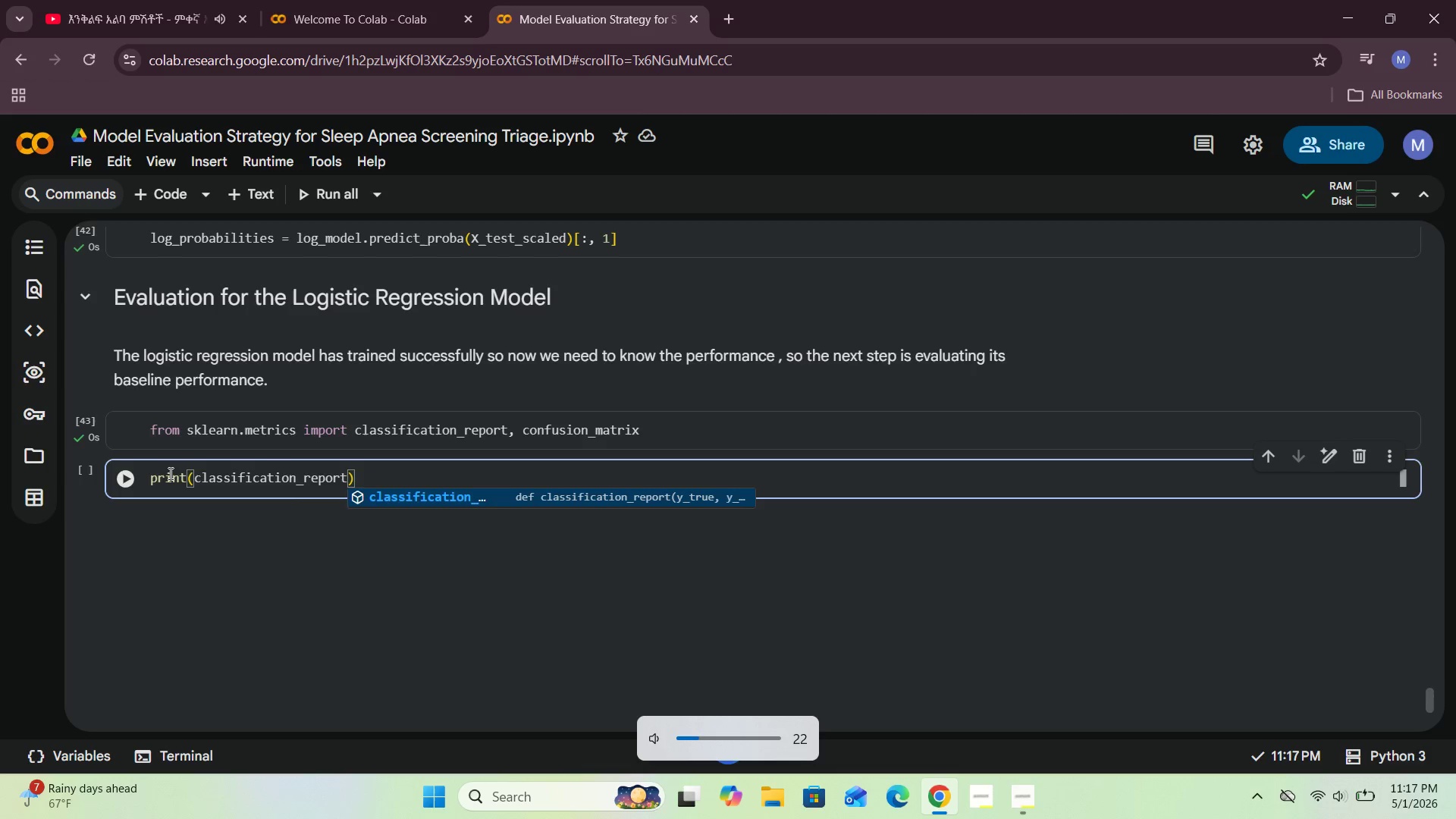 
key(Shift+9)
 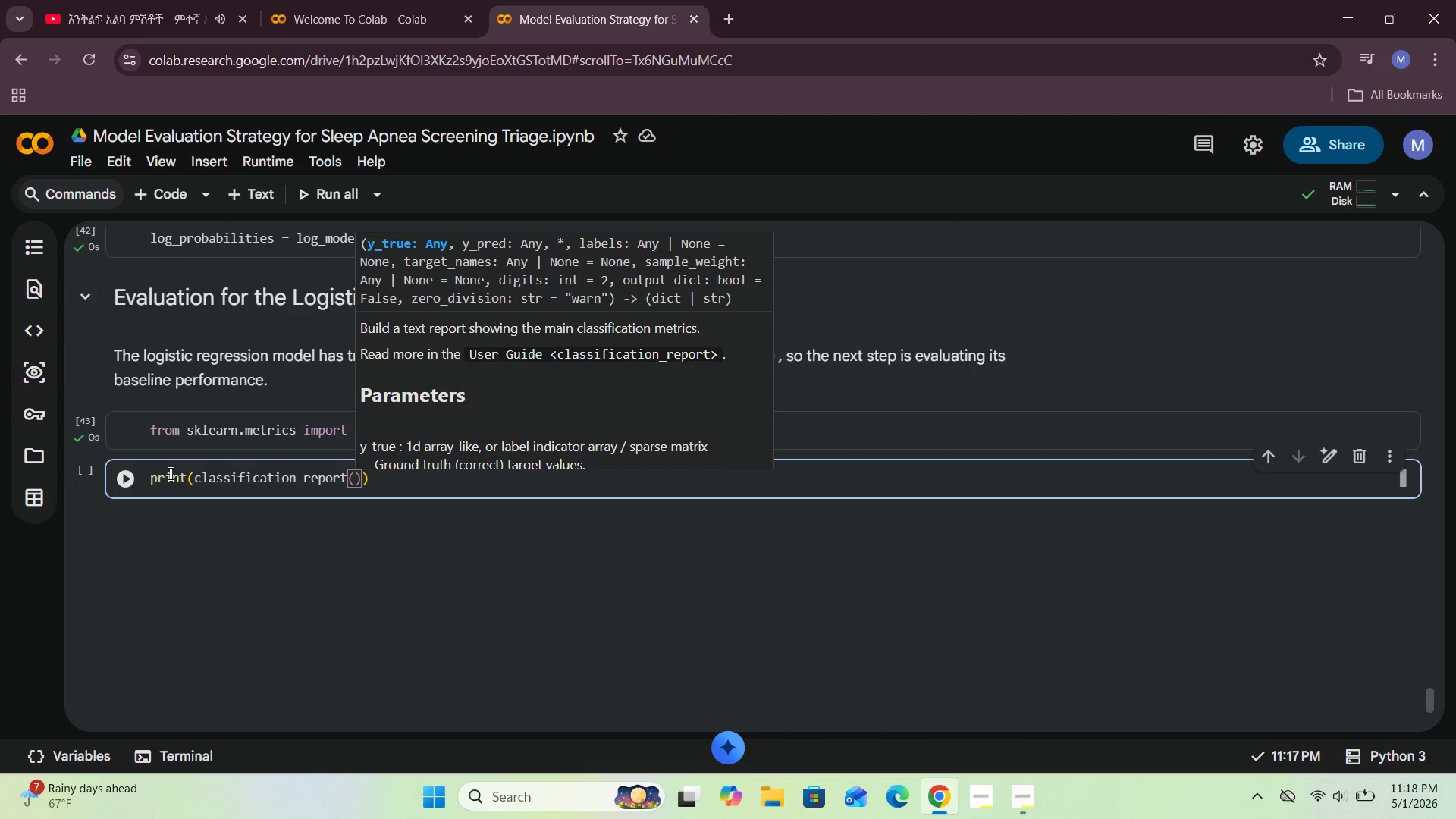 
wait(23.59)
 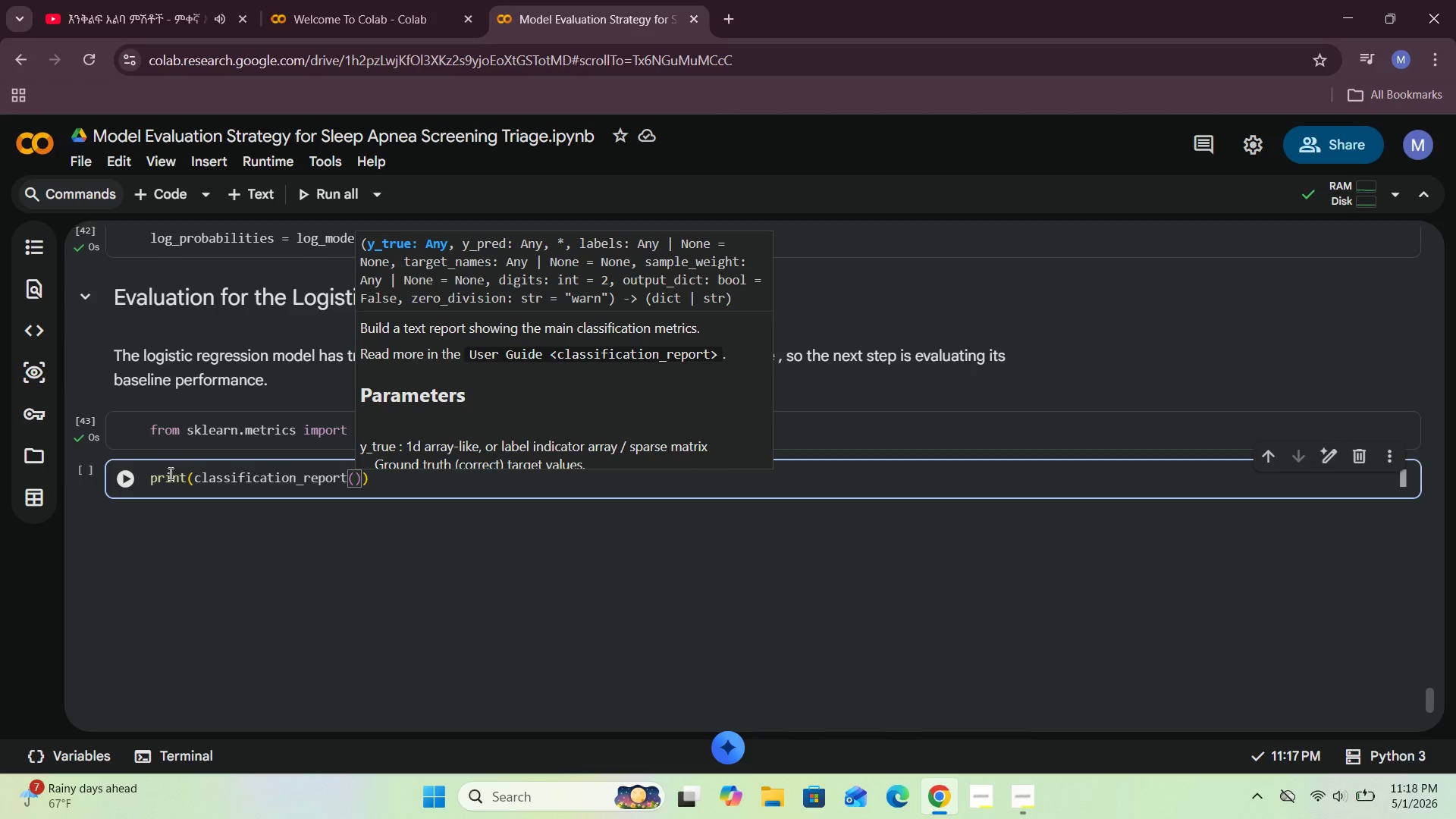 
type(y_test, log_predictions)
 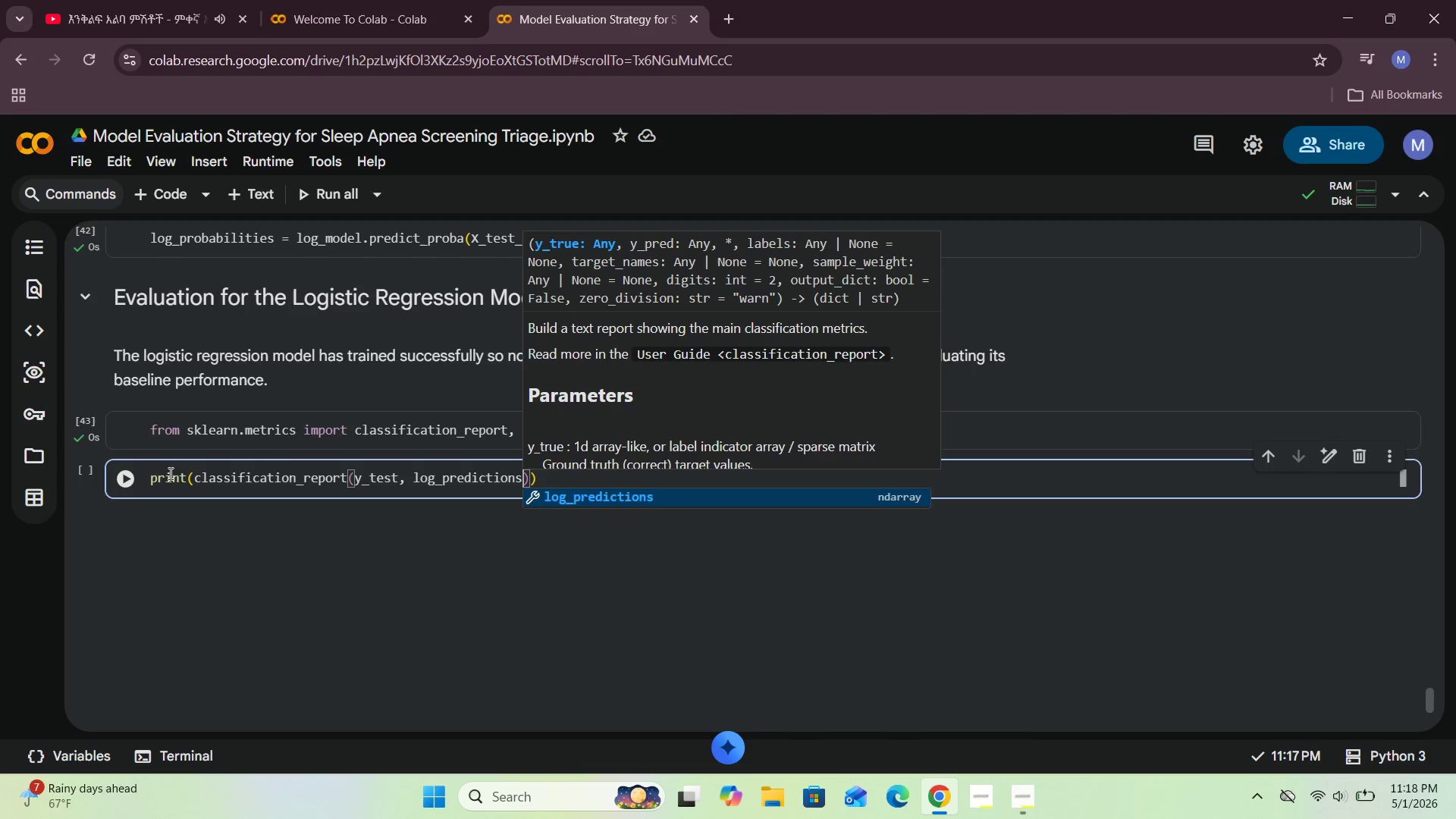 
wait(16.44)
 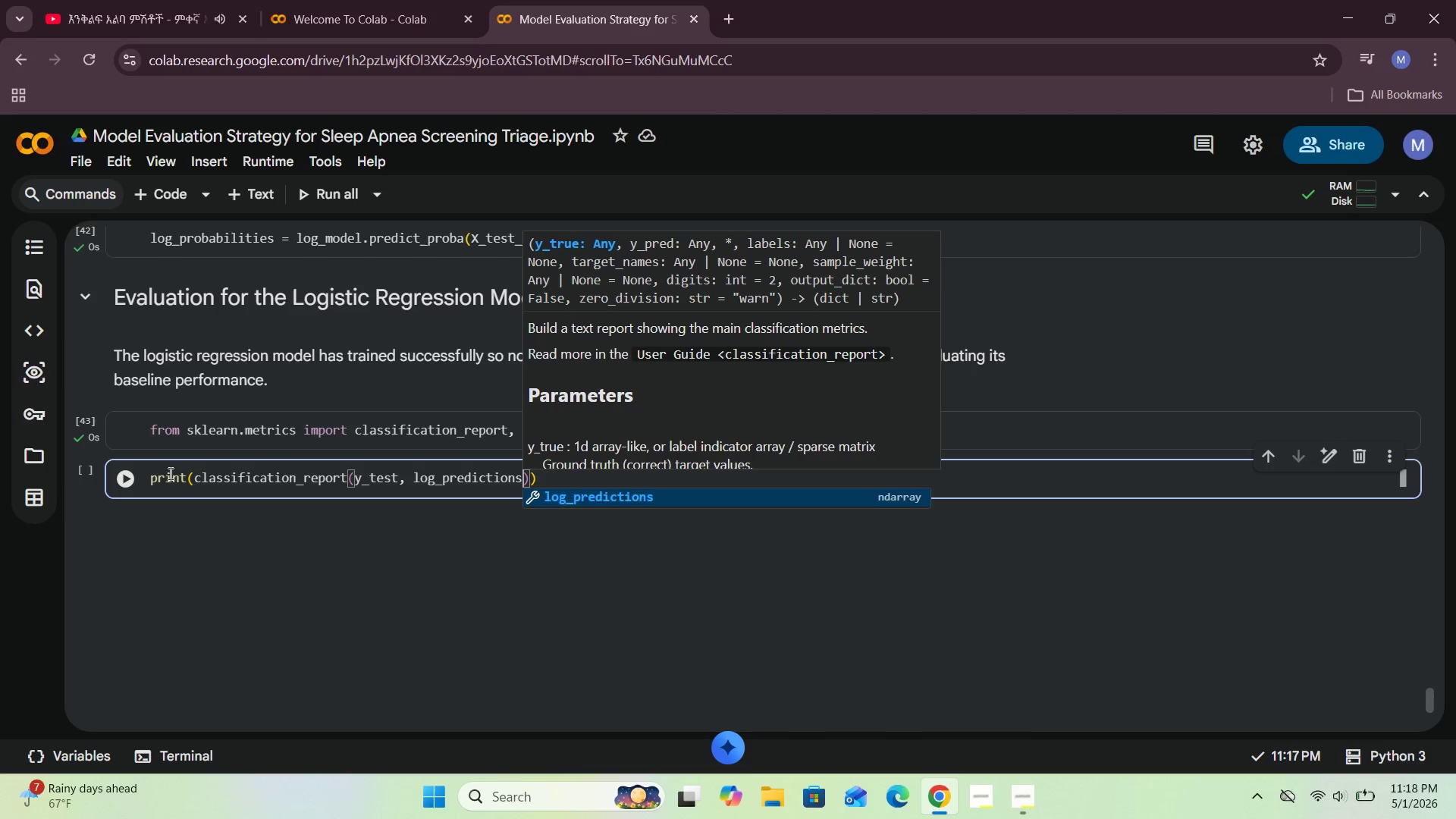 
left_click([126, 478])
 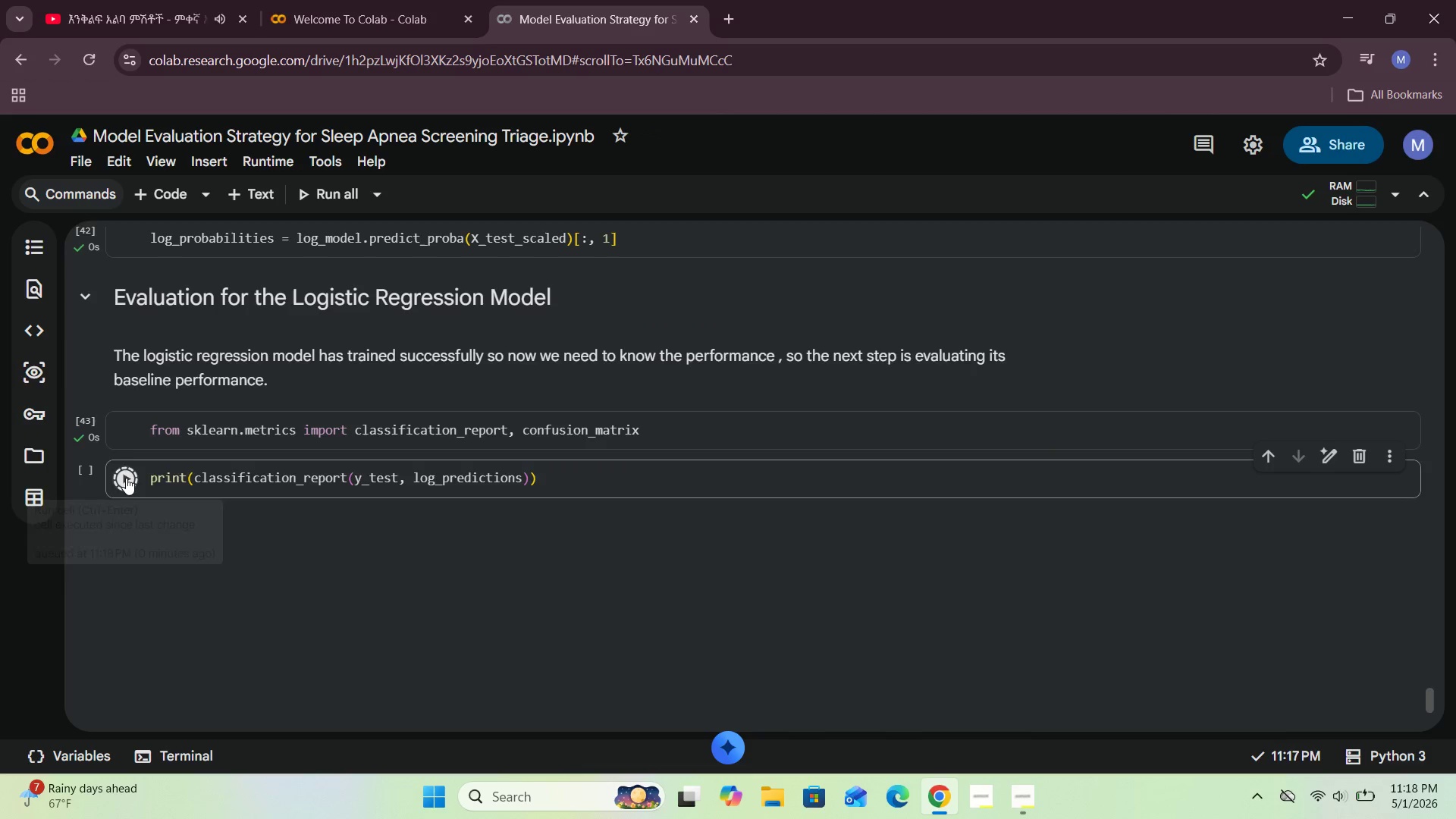 
mouse_move([261, 514])
 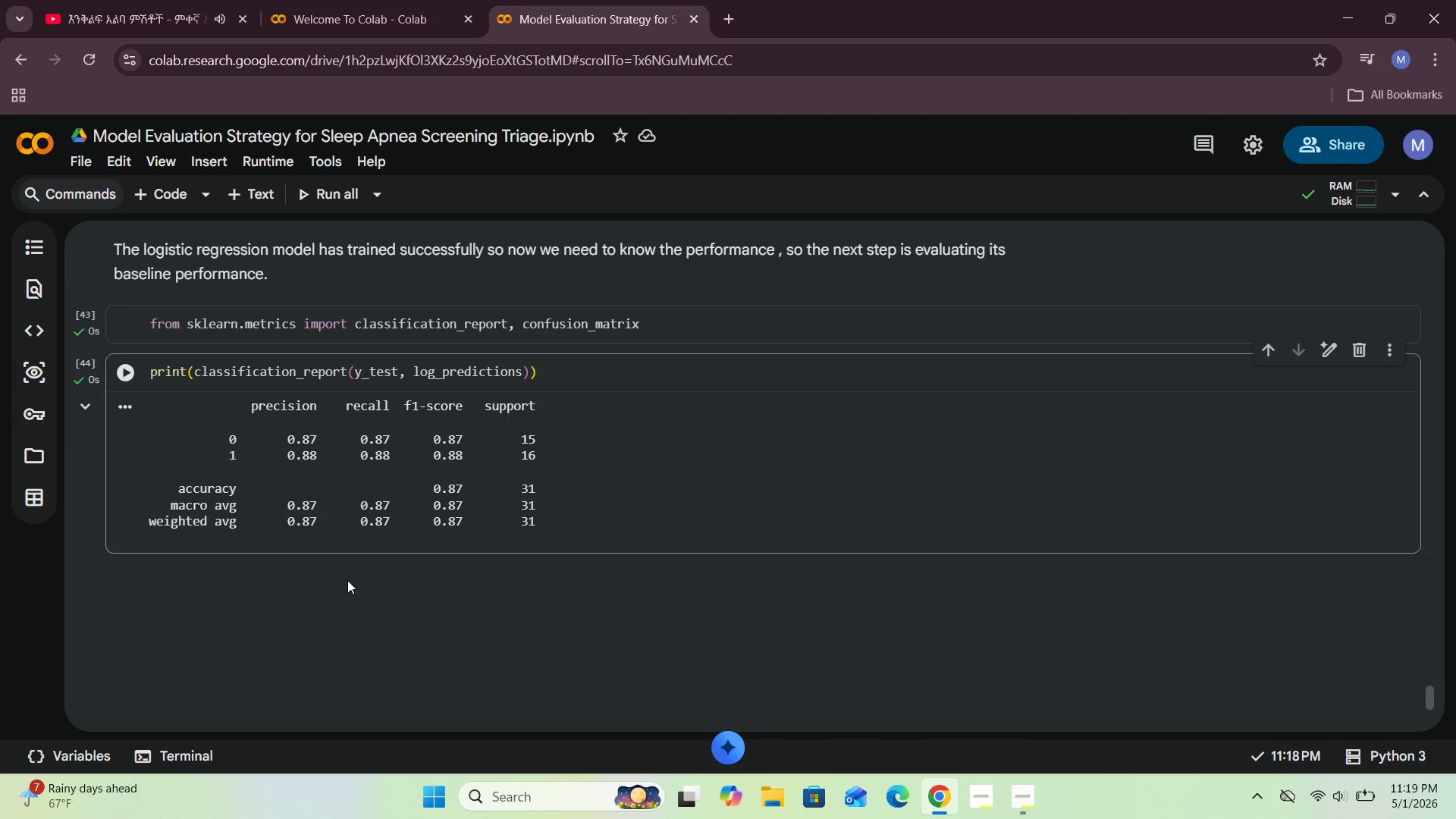 
wait(36.6)
 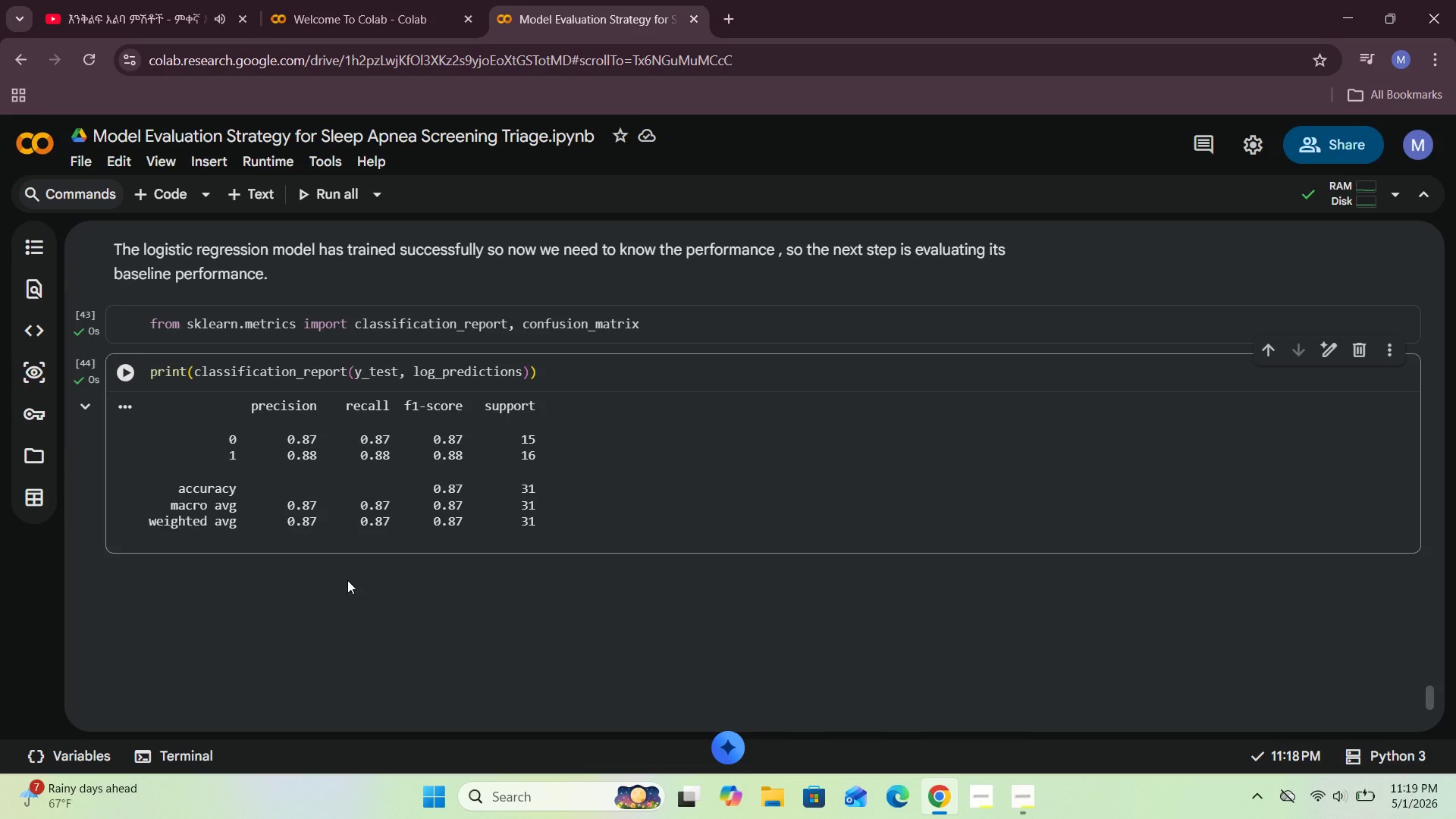 
left_click([717, 481])
 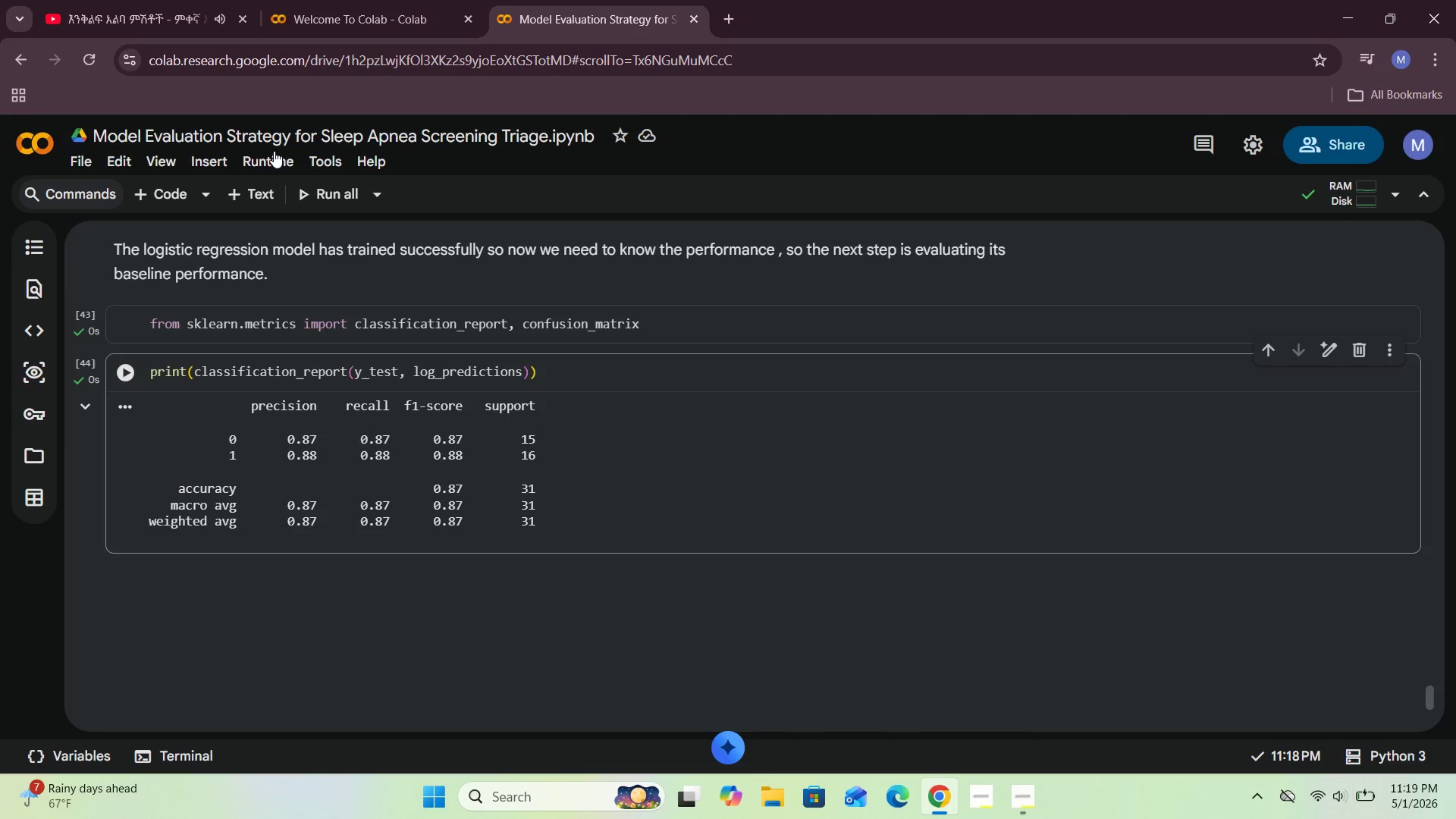 
left_click([264, 196])
 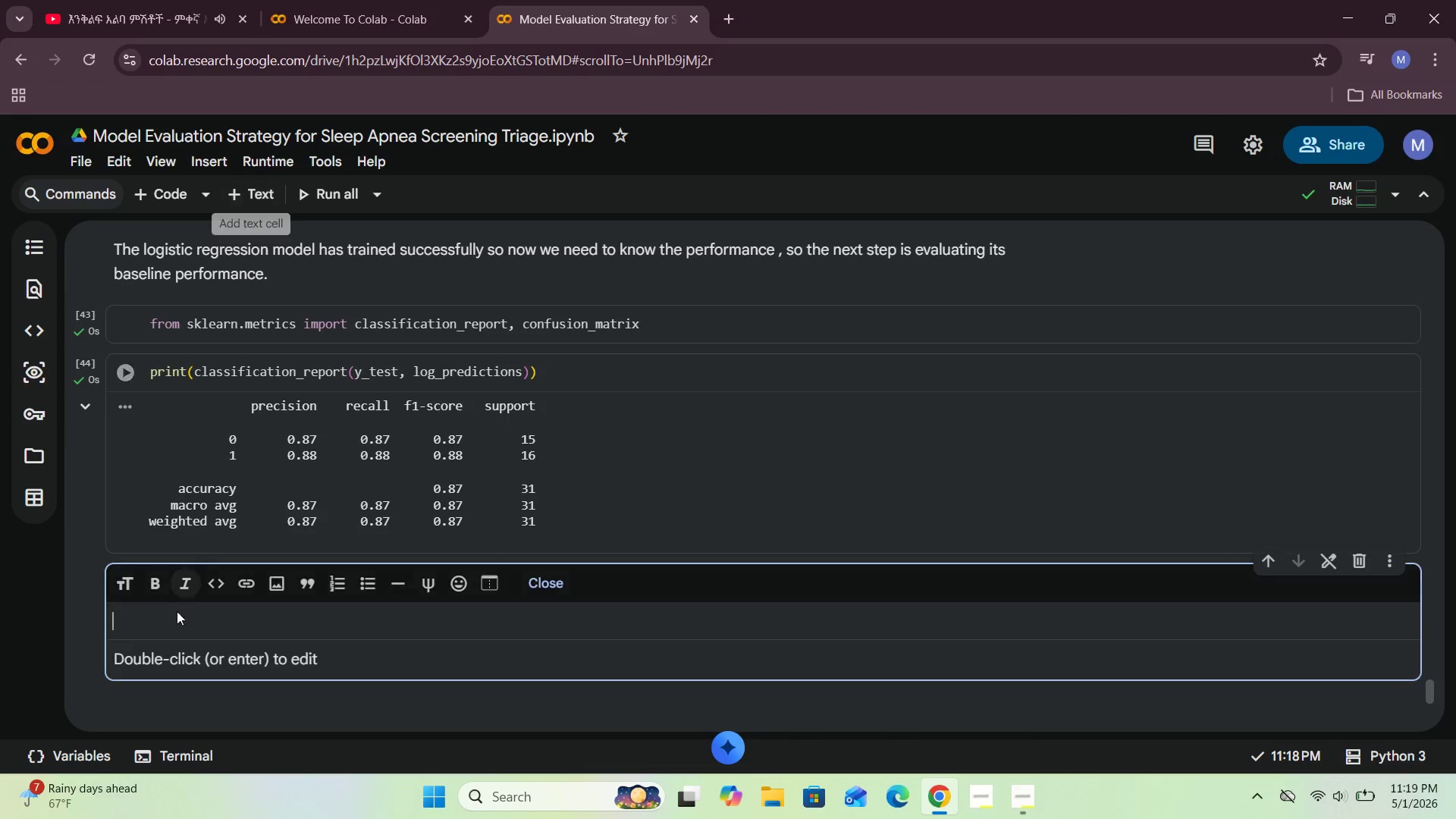 
left_click([171, 627])
 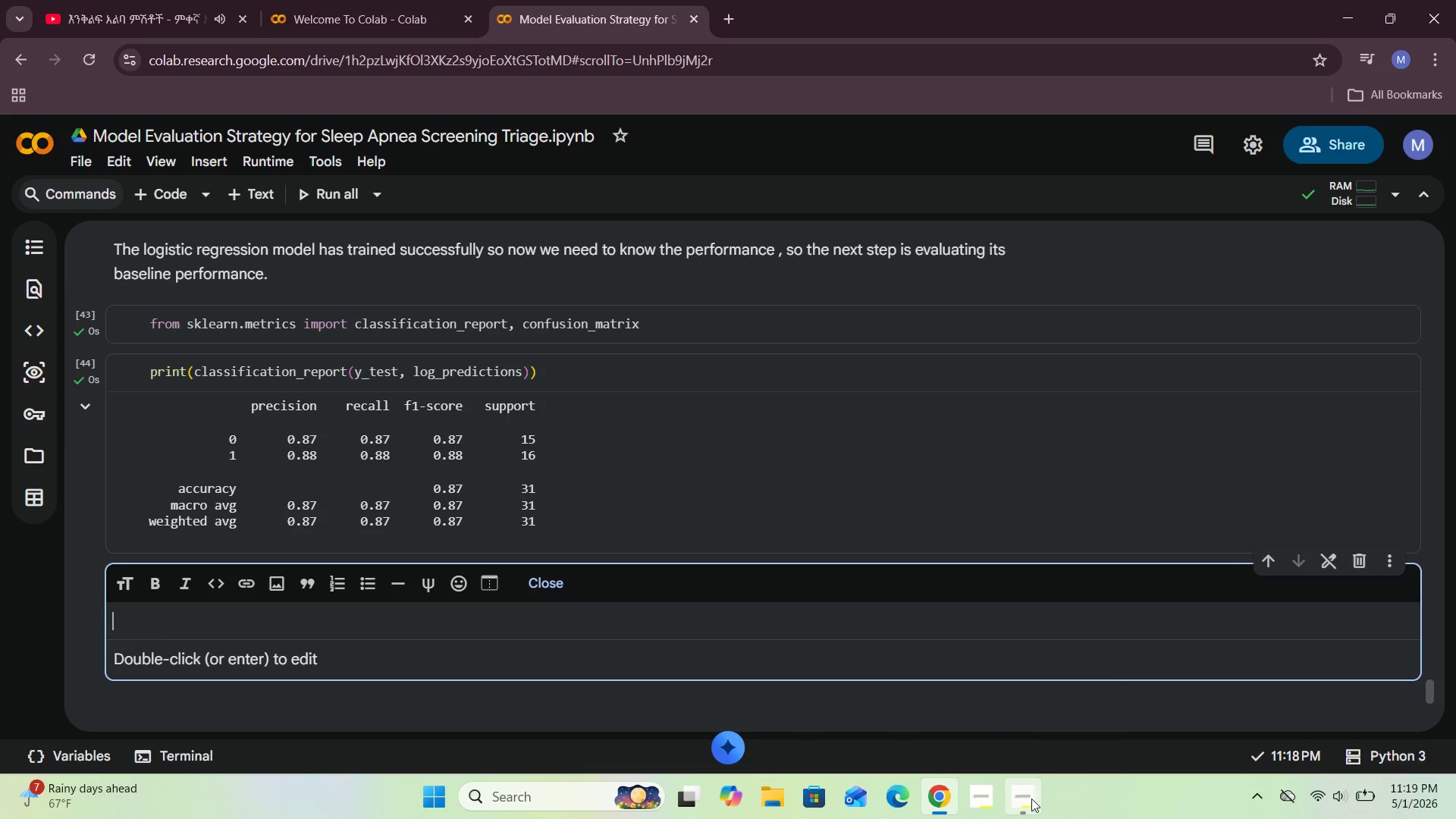 
left_click([994, 706])